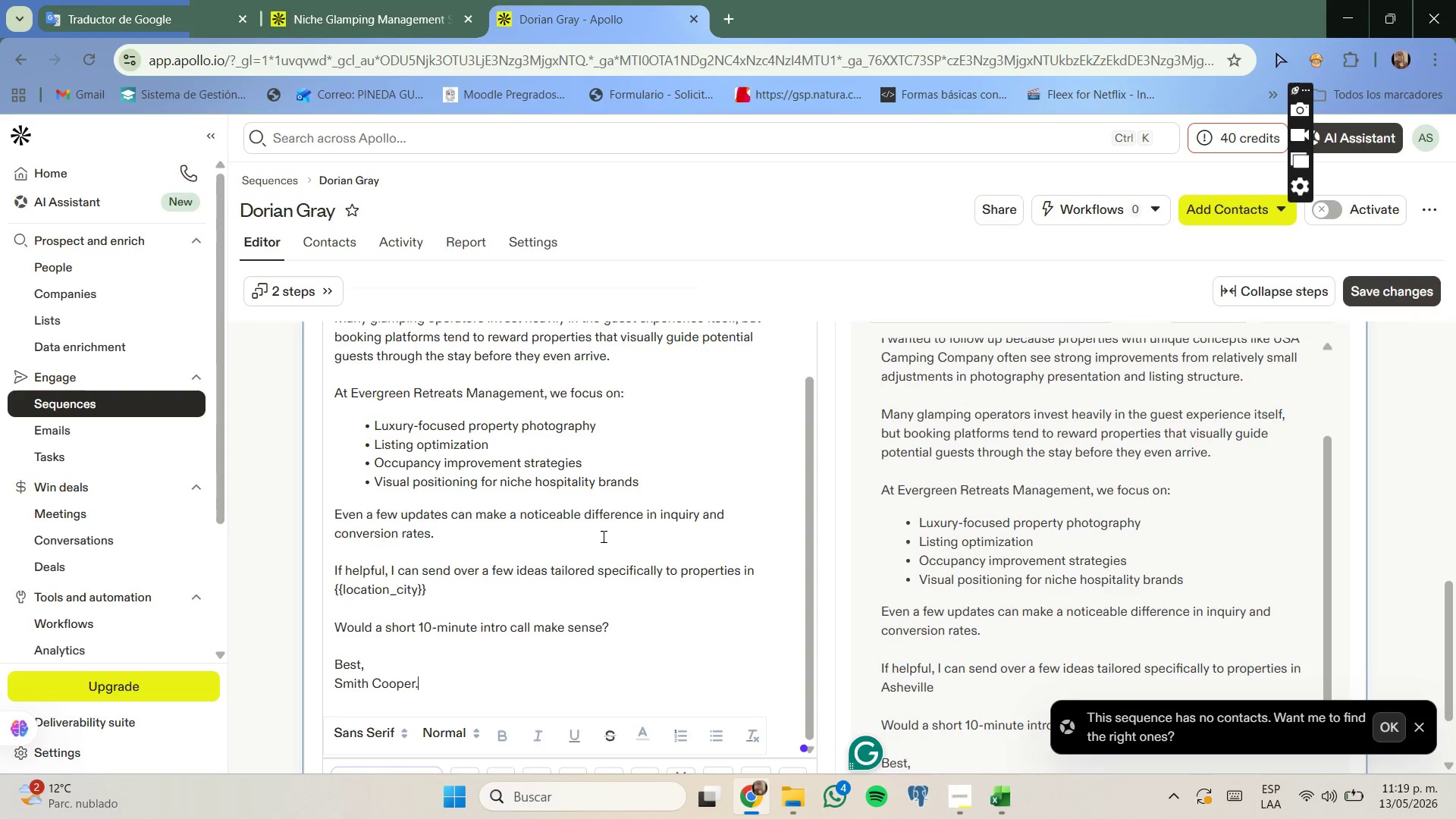 
scroll: coordinate [579, 499], scroll_direction: up, amount: 9.0
 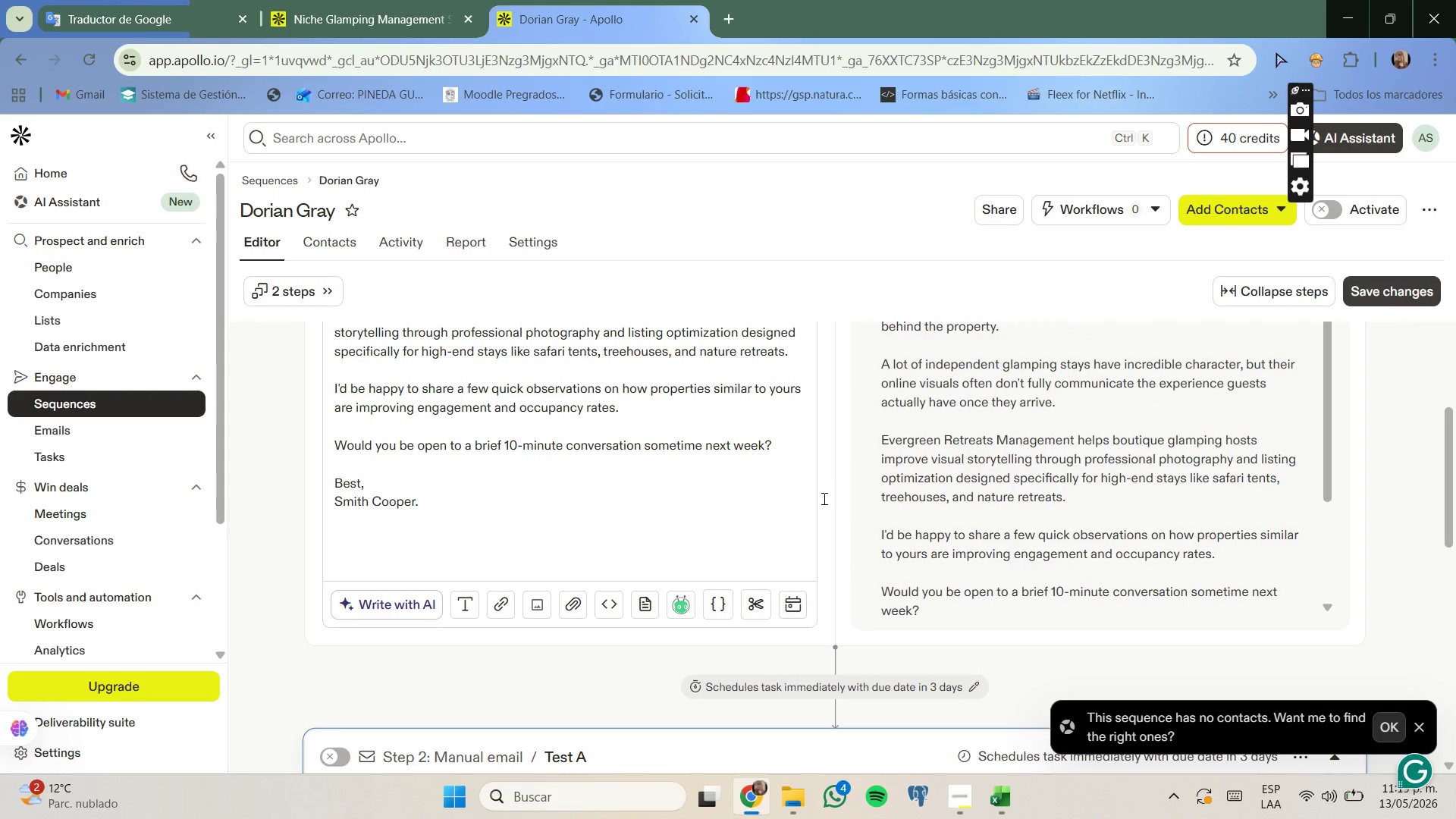 
scroll: coordinate [777, 530], scroll_direction: none, amount: 0.0
 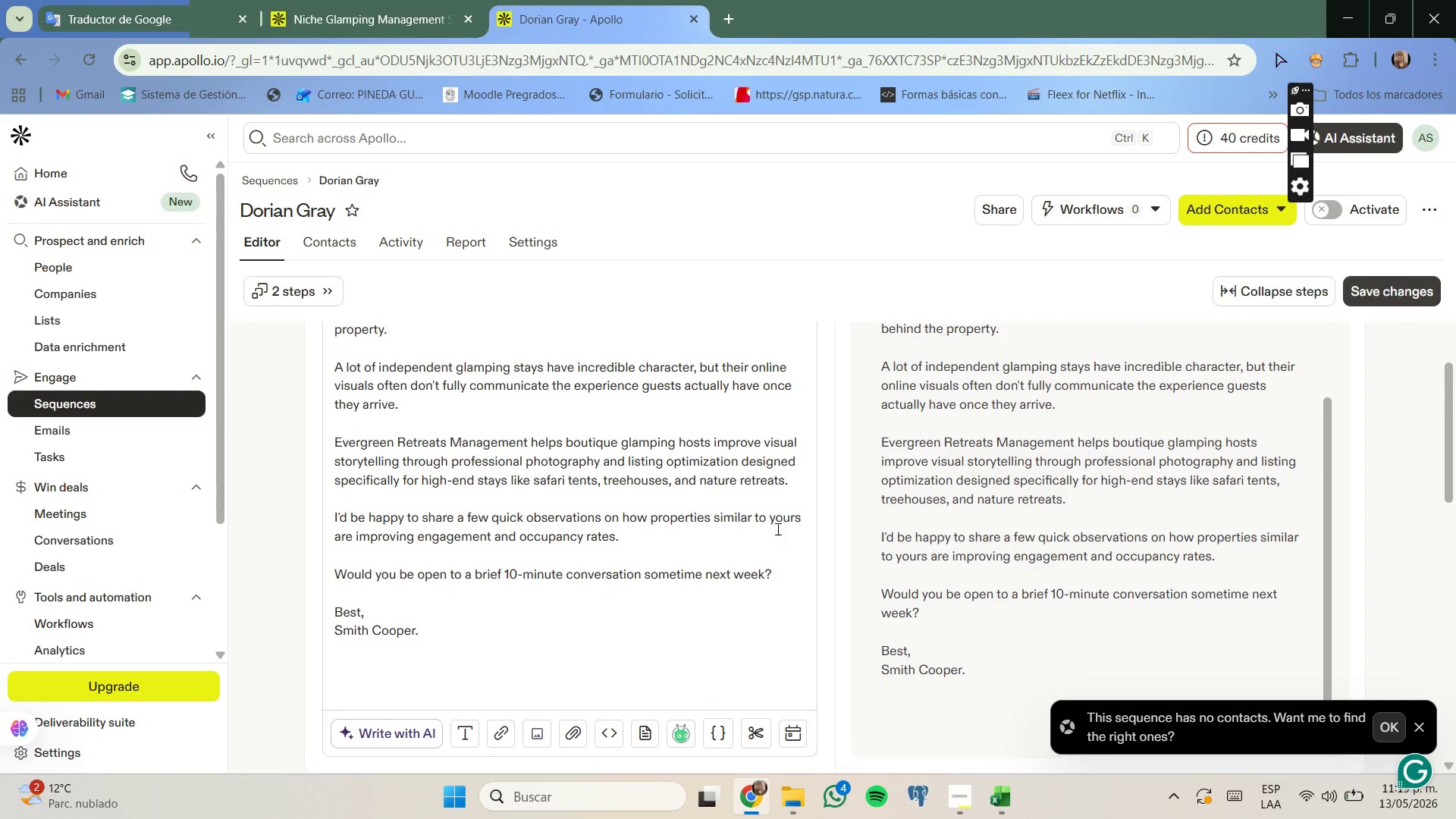 
scroll: coordinate [777, 529], scroll_direction: up, amount: 1.0
 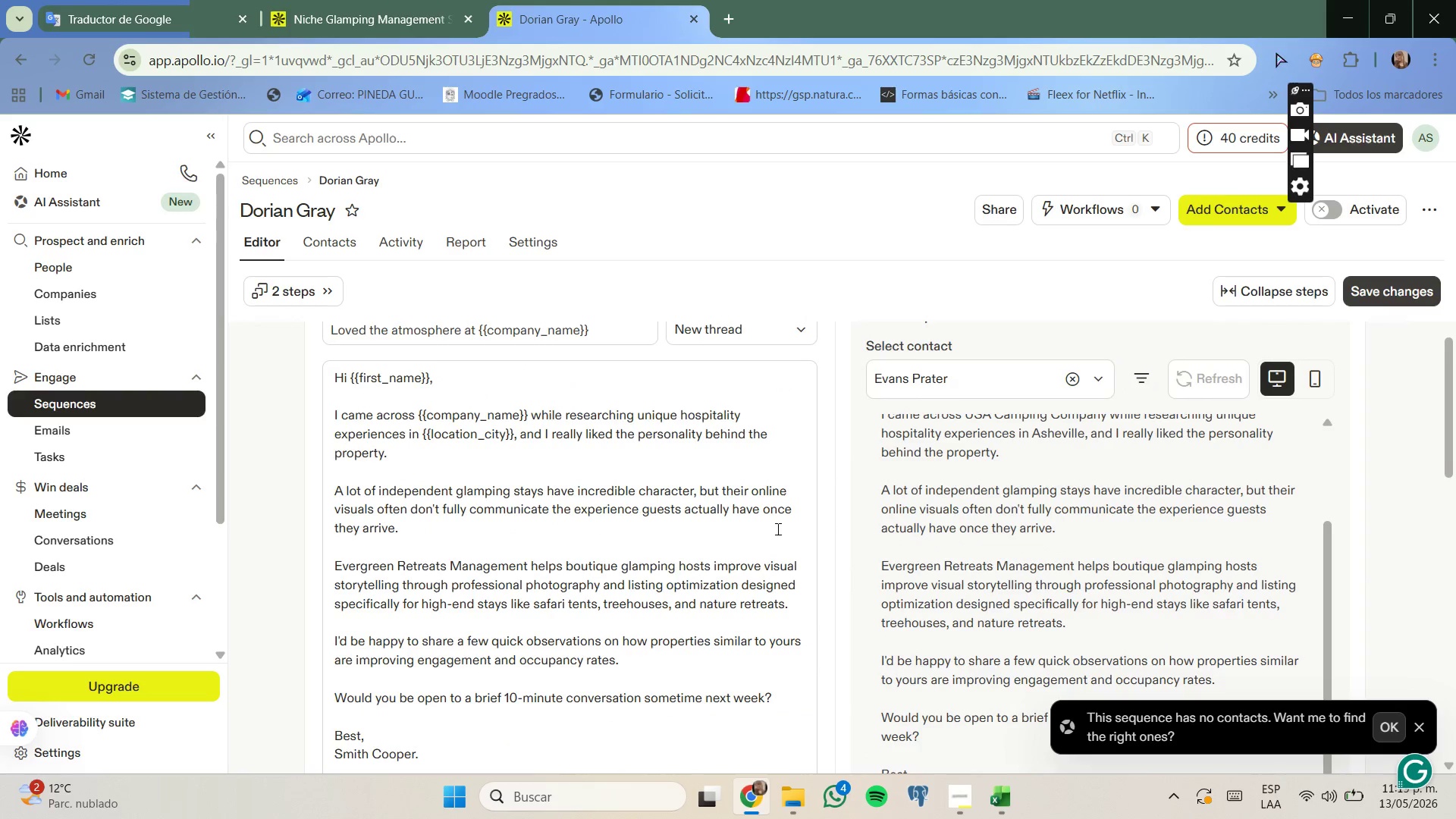 
scroll: coordinate [777, 529], scroll_direction: none, amount: 0.0
 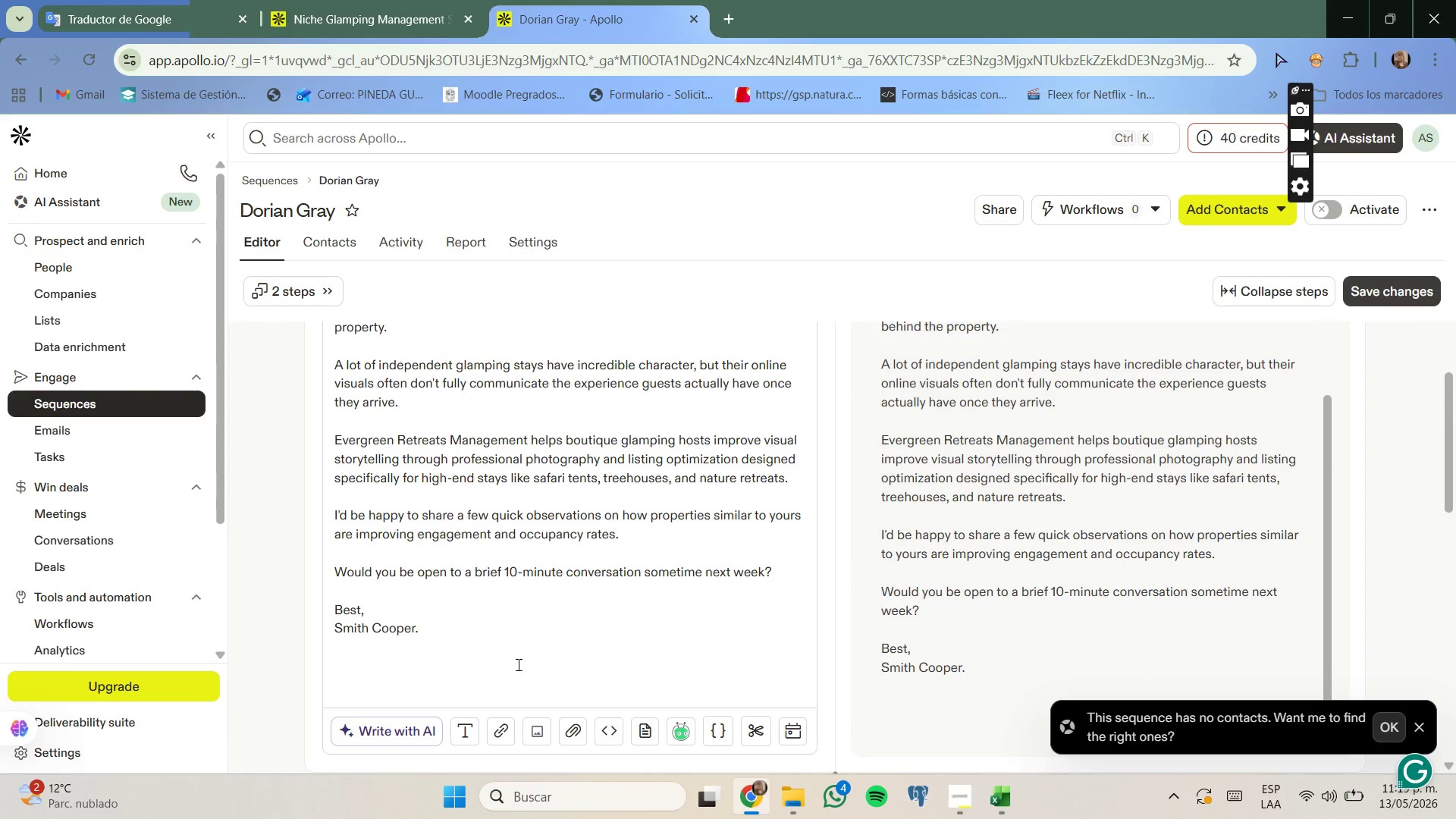 
left_click([517, 664])
 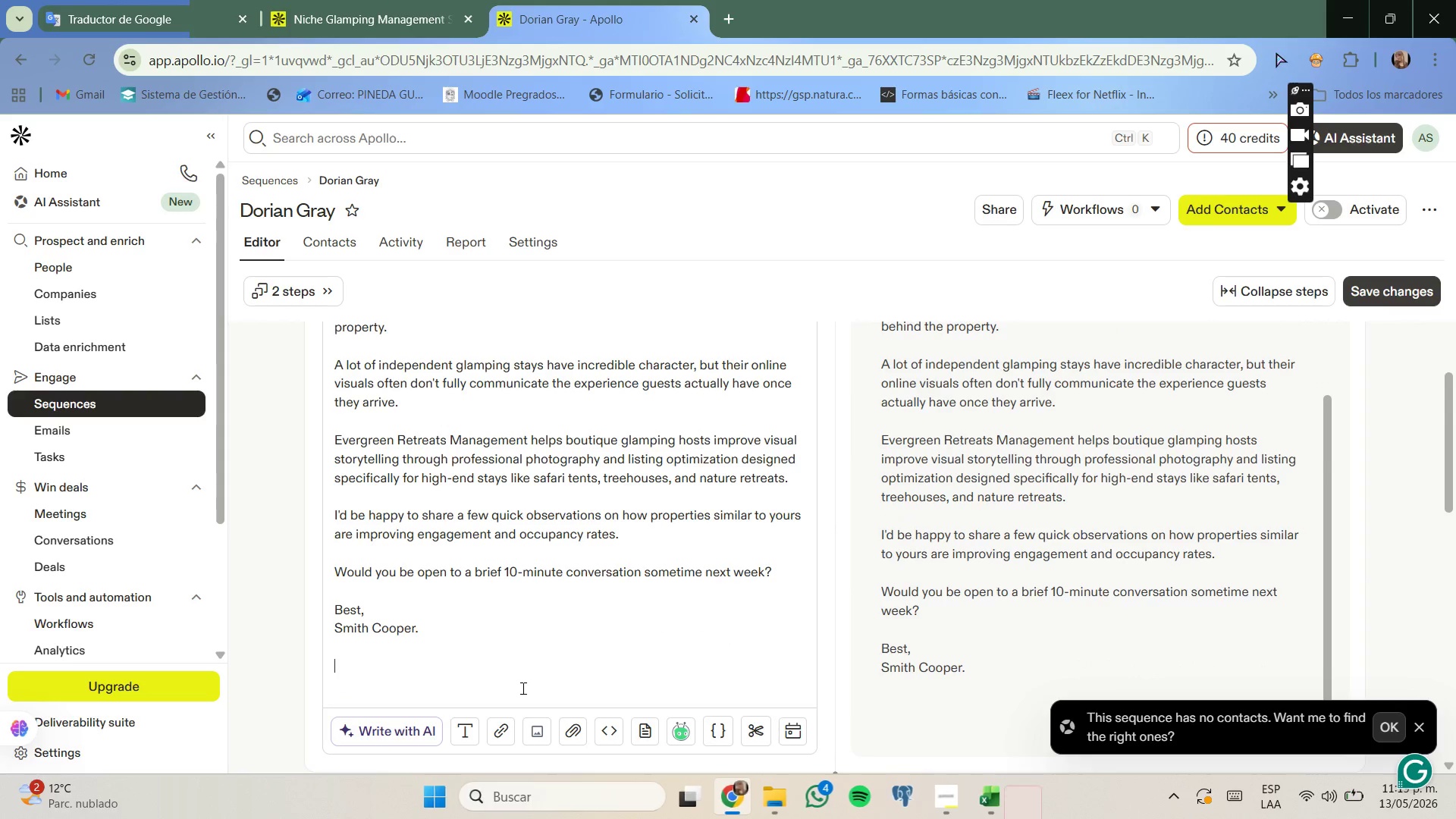 
left_click([522, 689])
 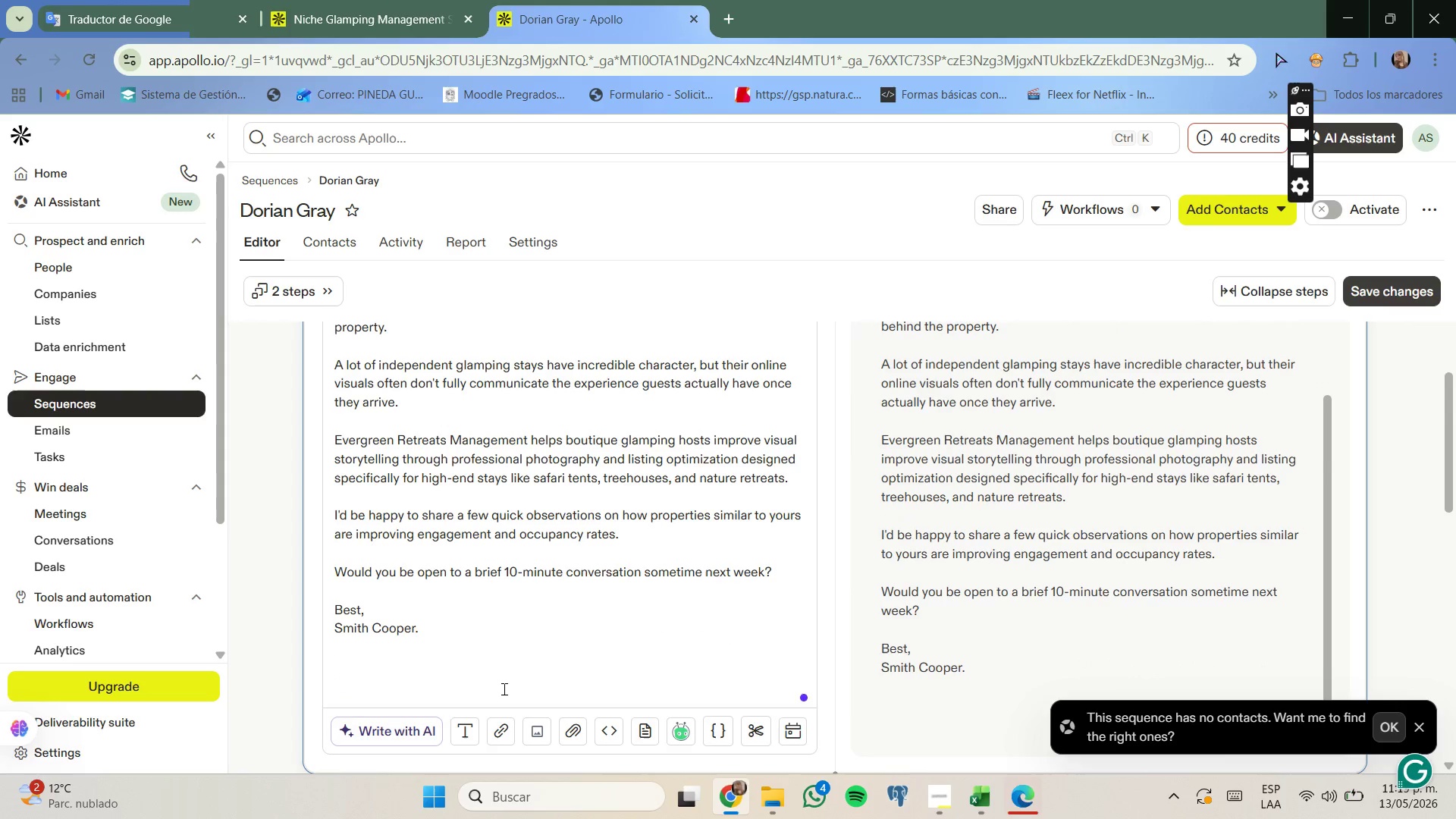 
key(Backspace)
 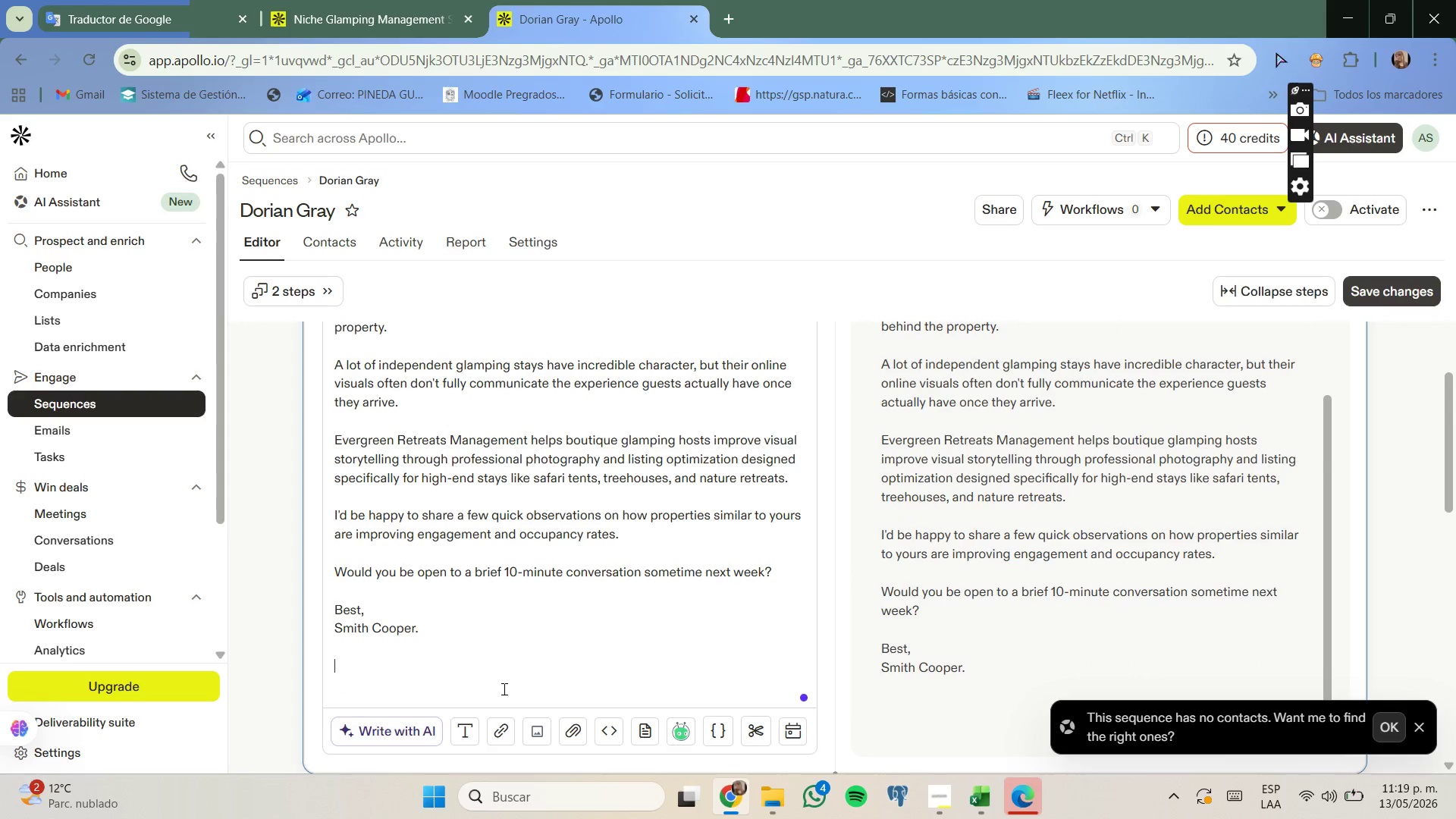 
key(Backspace)
 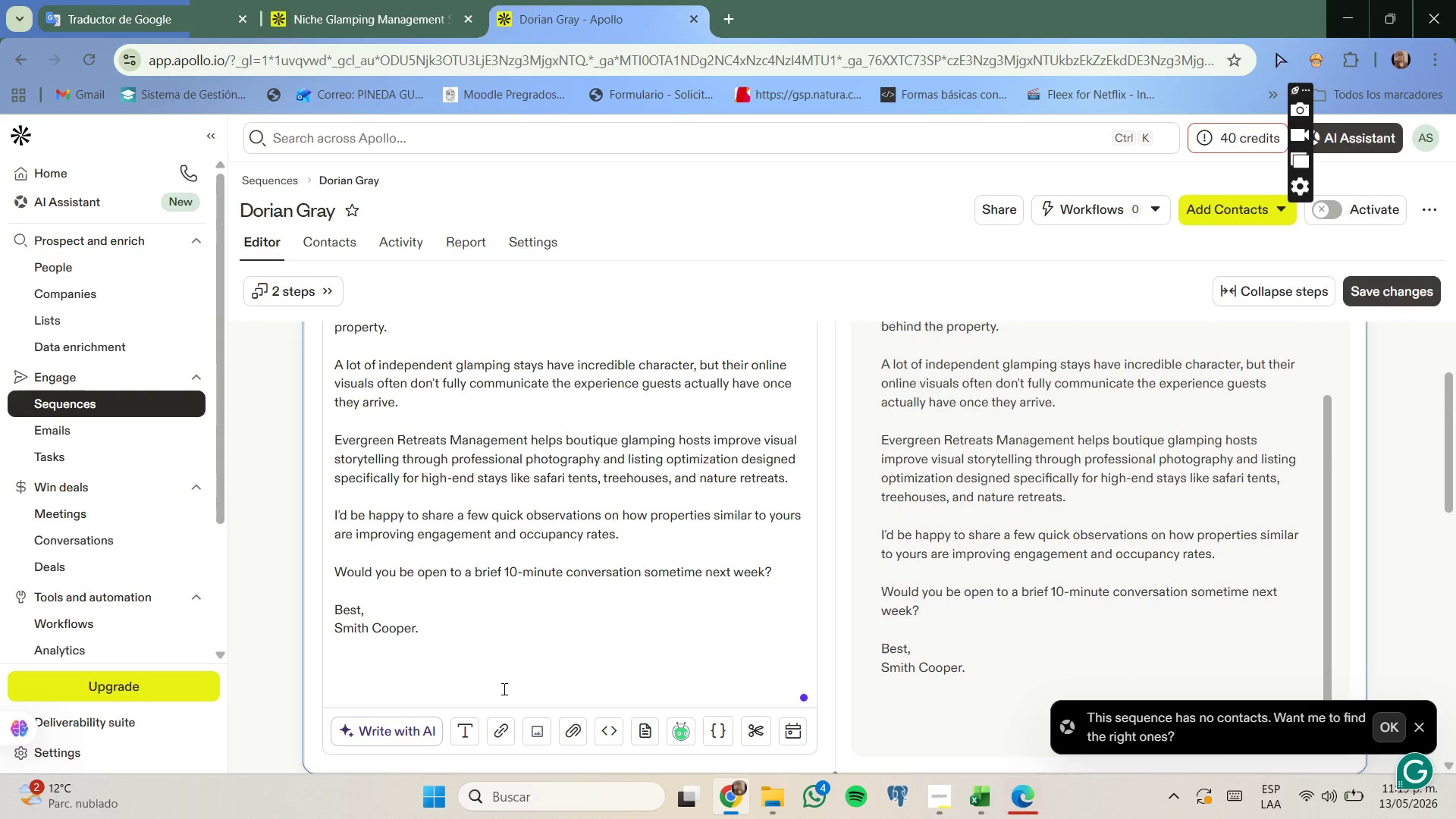 
key(Backspace)
 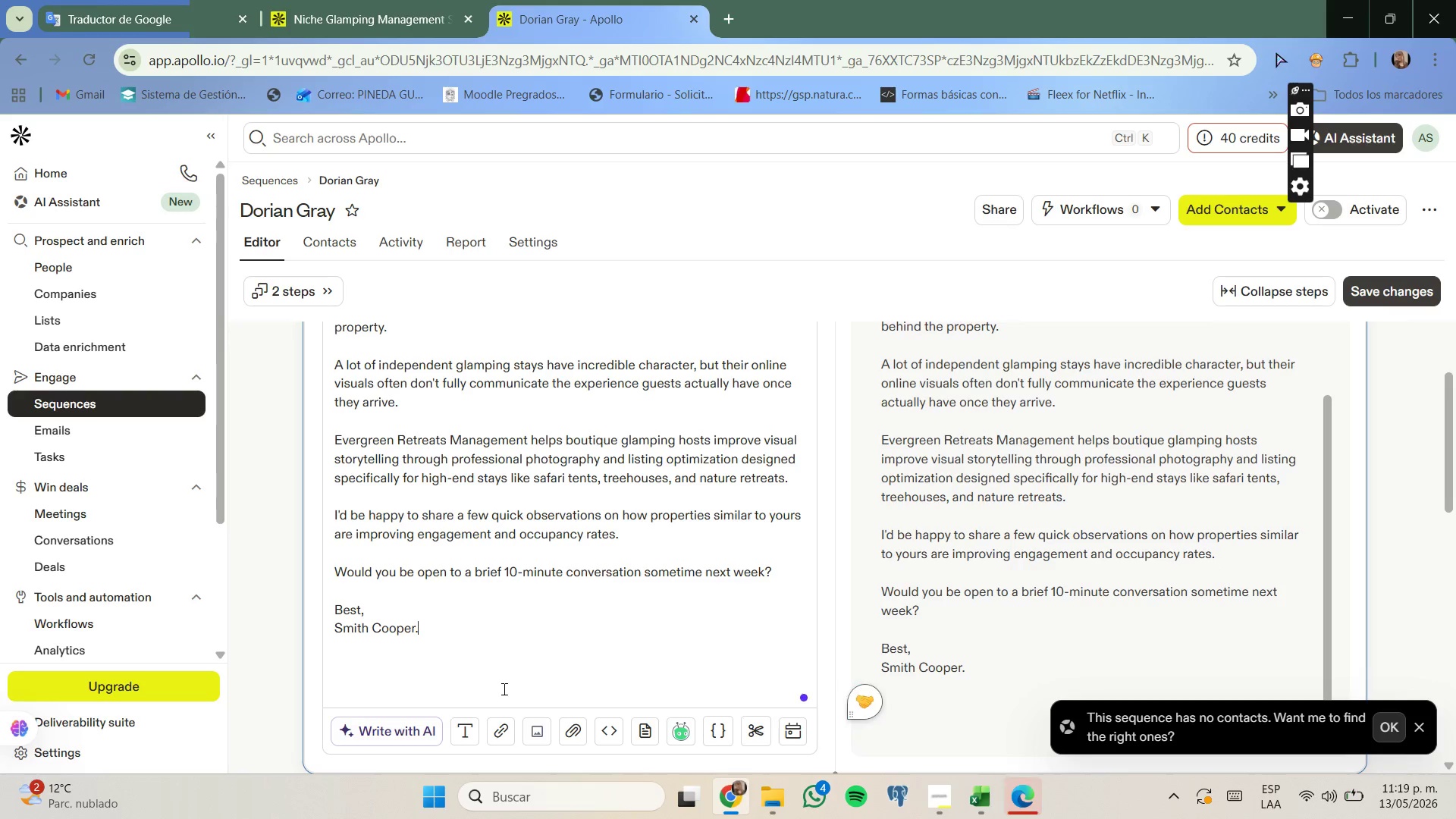 
scroll: coordinate [904, 493], scroll_direction: down, amount: 4.0
 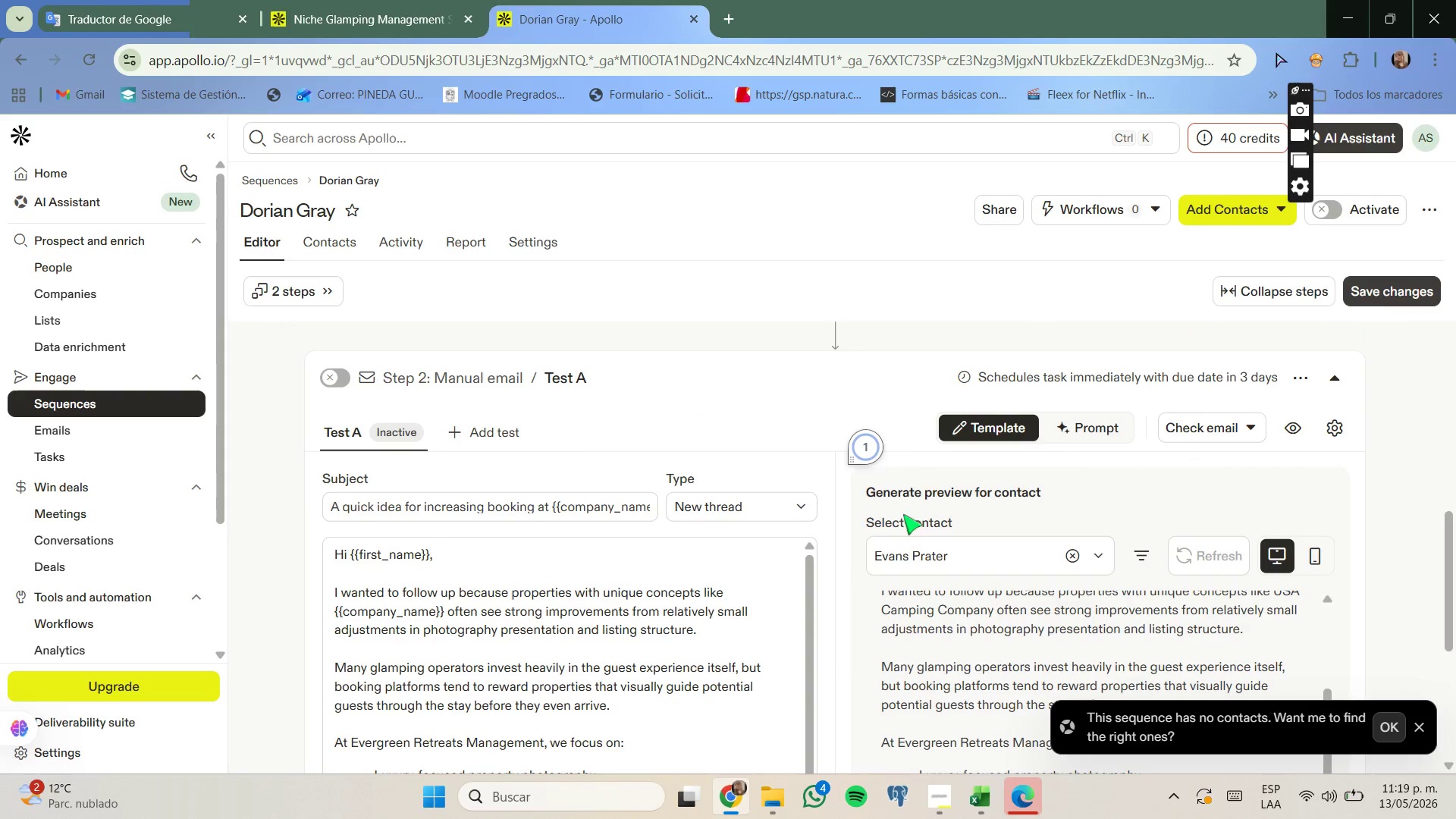 
scroll: coordinate [983, 424], scroll_direction: up, amount: 1.0
 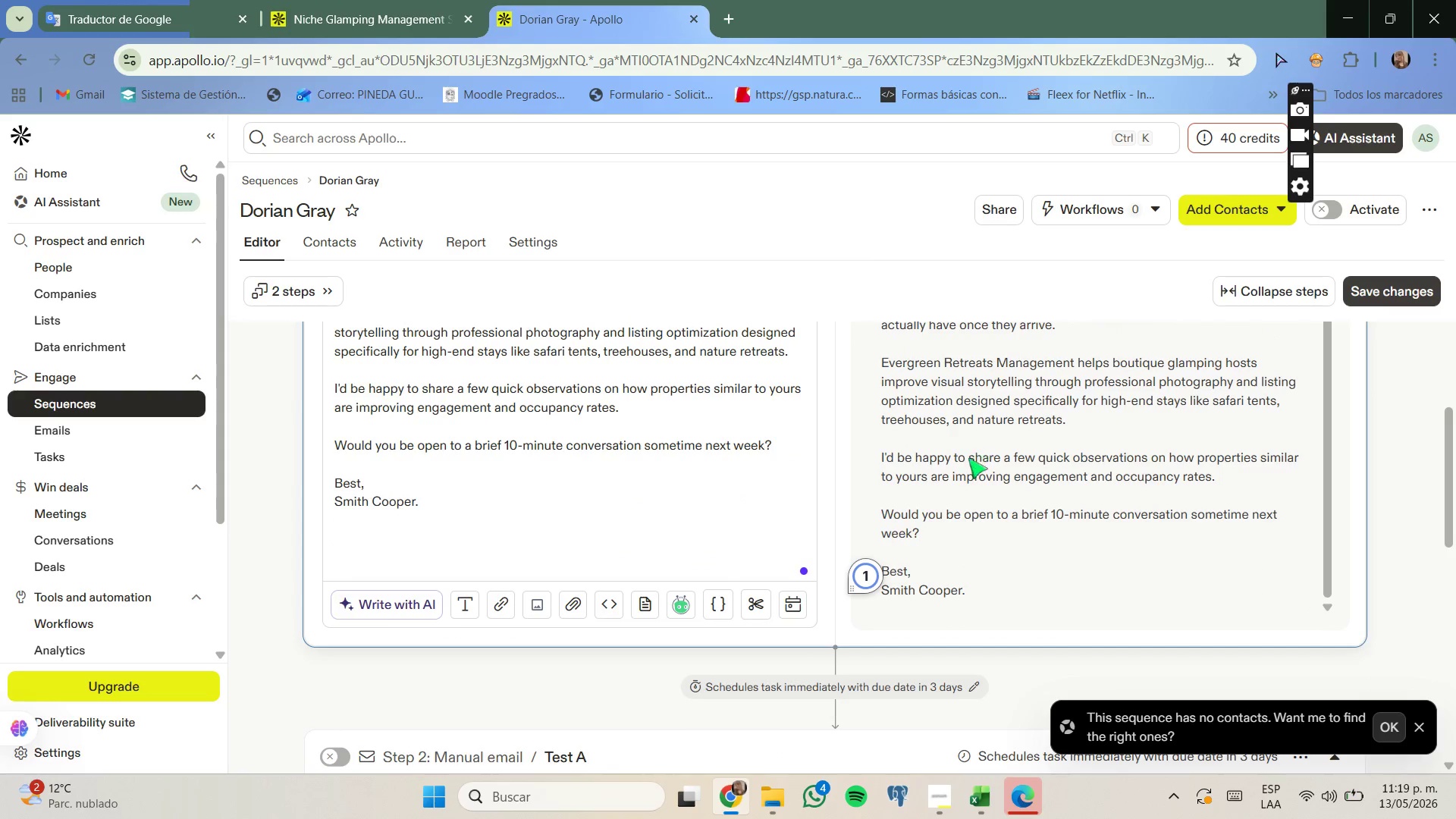 
scroll: coordinate [582, 536], scroll_direction: down, amount: 11.0
 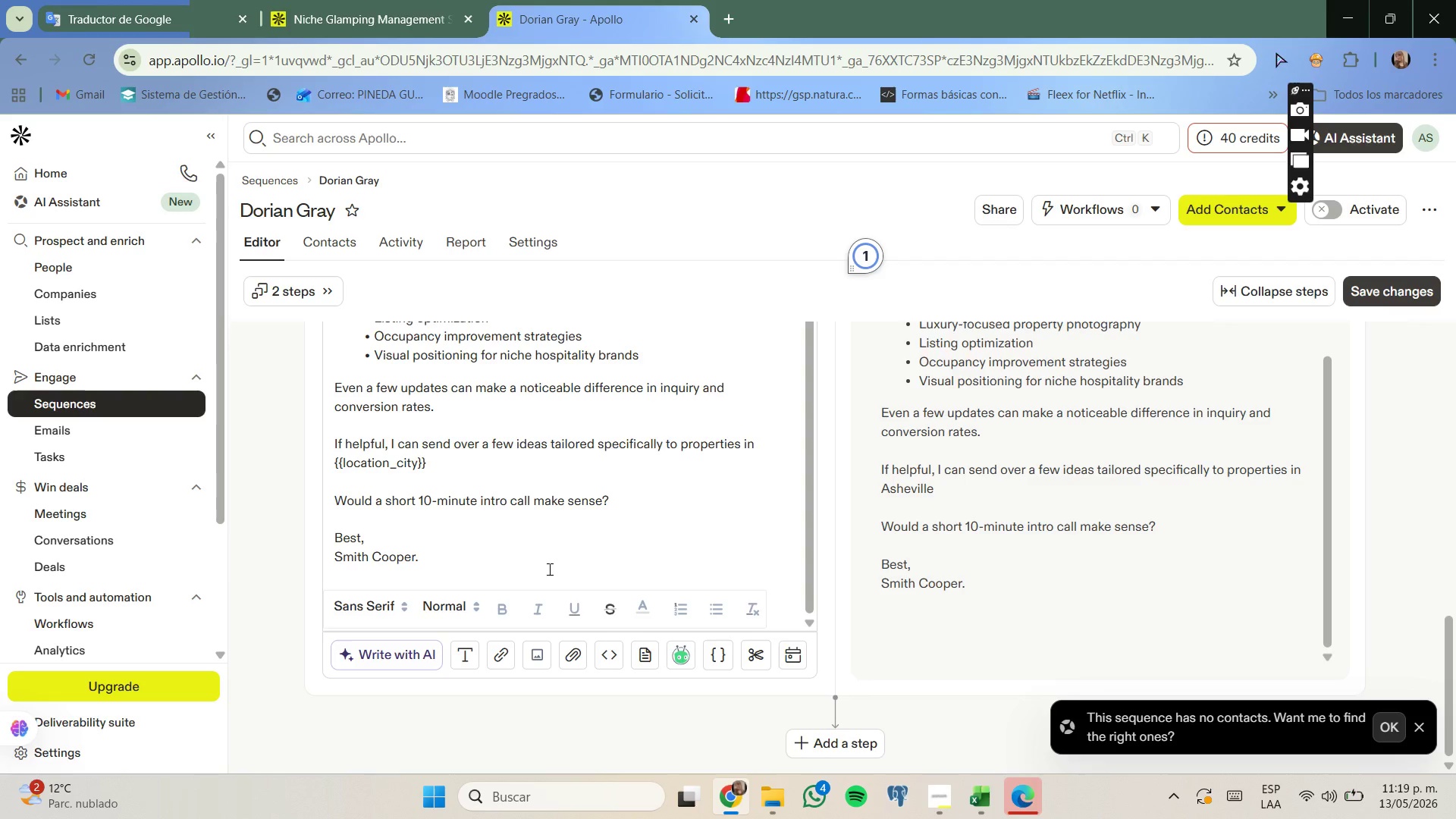 
left_click([548, 569])
 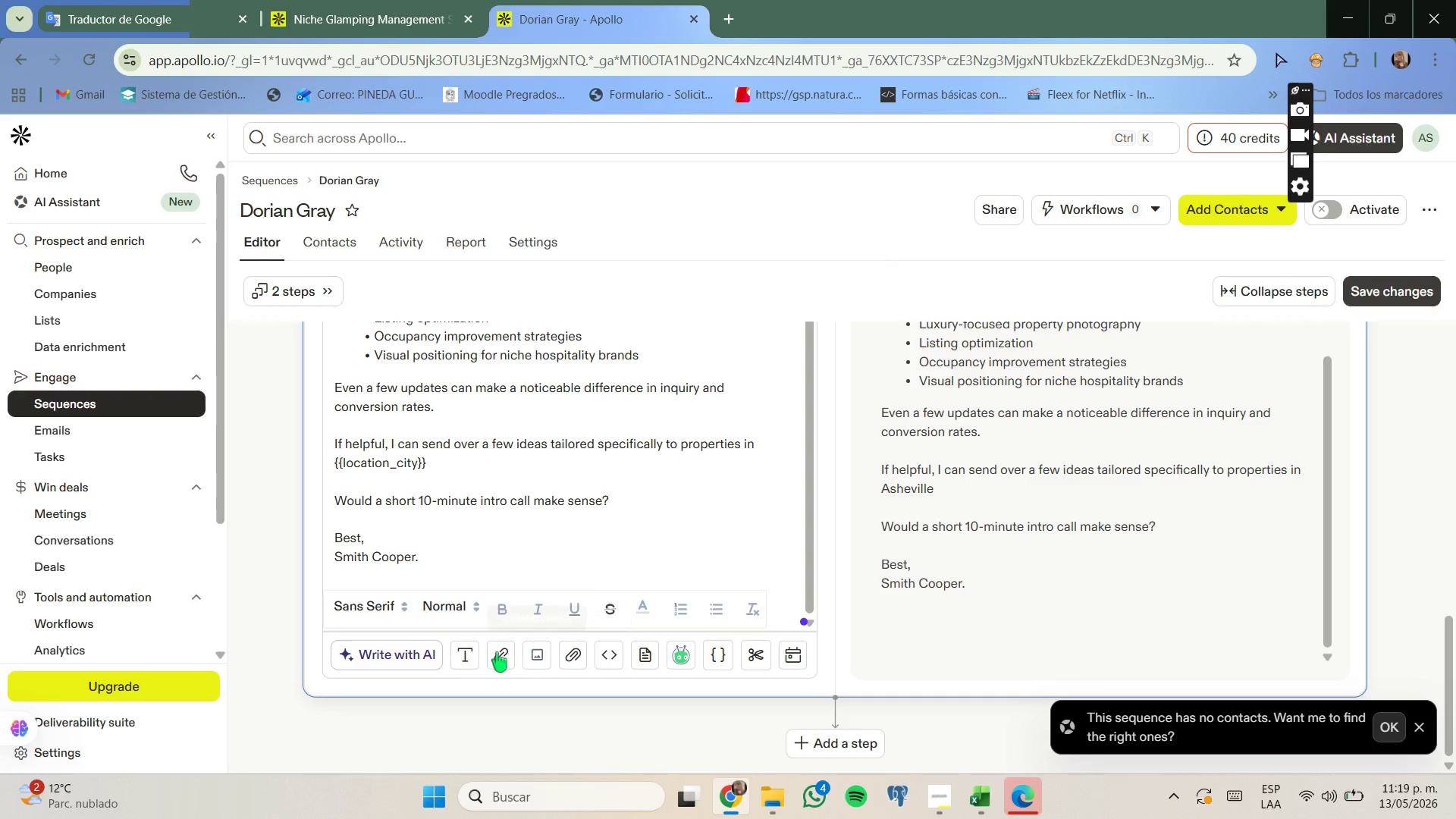 
left_click([469, 659])
 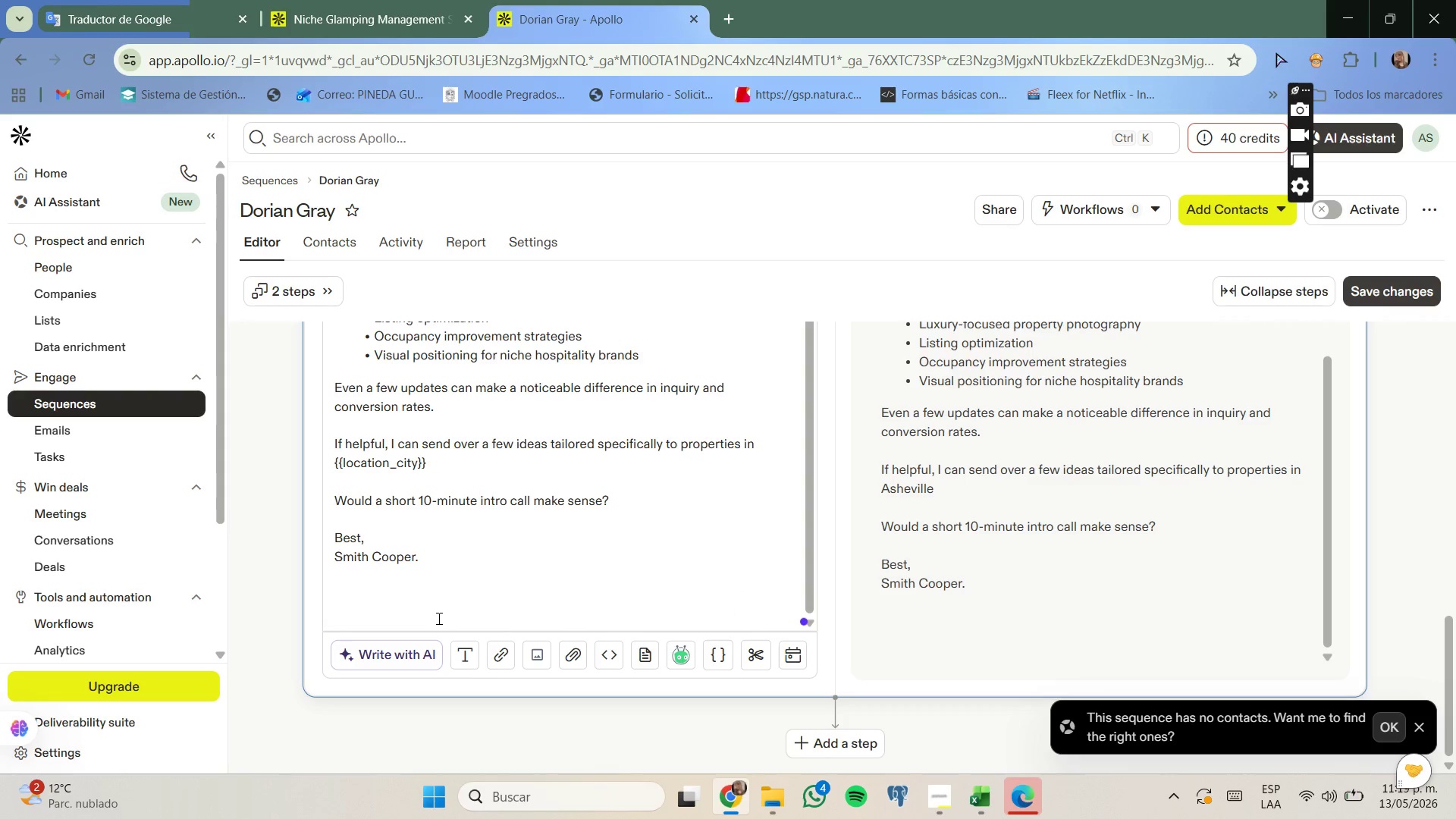 
left_click_drag(start_coordinate=[435, 614], to_coordinate=[431, 613])
 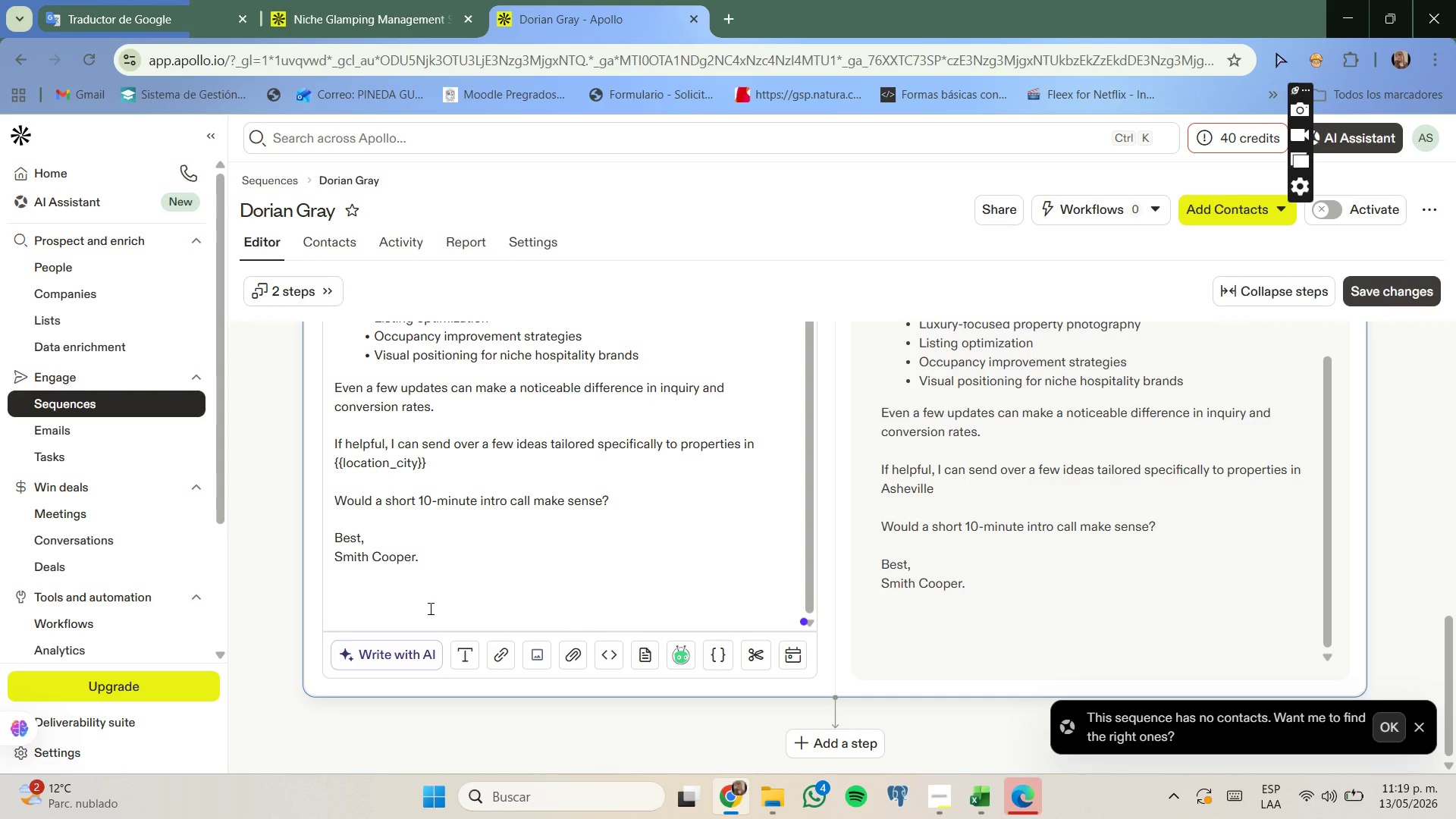 
key(Backspace)
 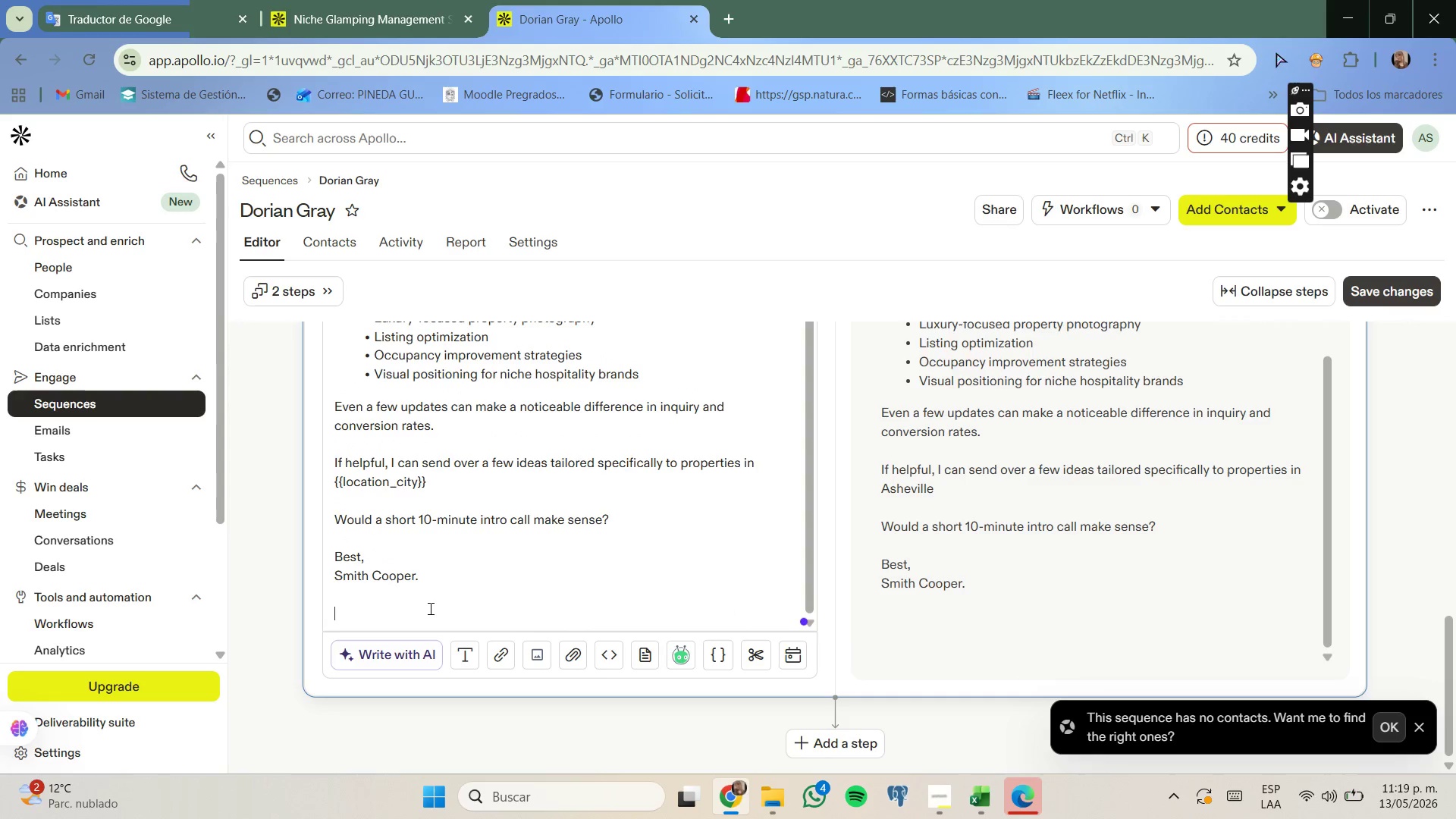 
key(Backspace)
 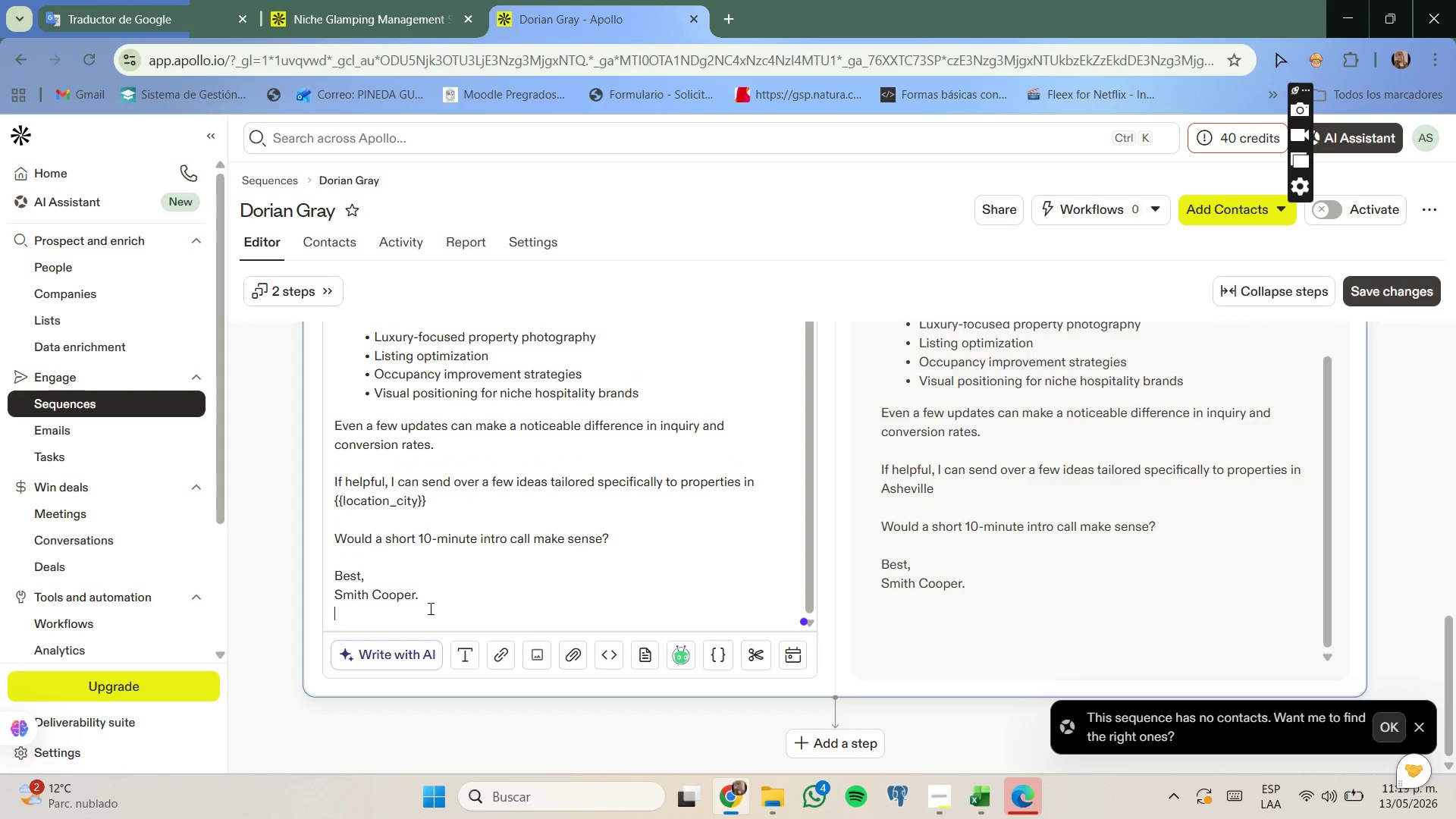 
key(Backspace)
 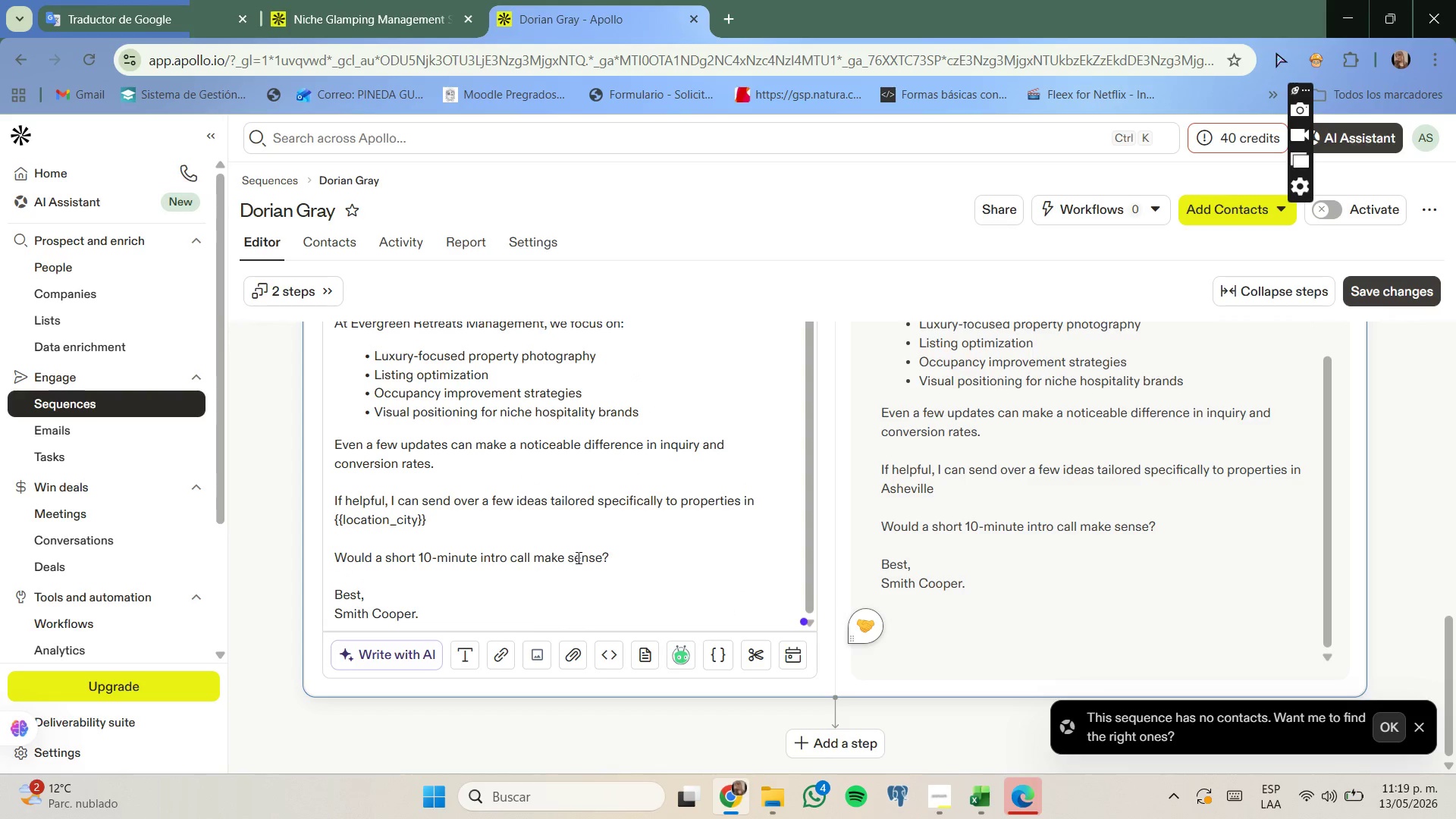 
scroll: coordinate [701, 504], scroll_direction: down, amount: 1.0
 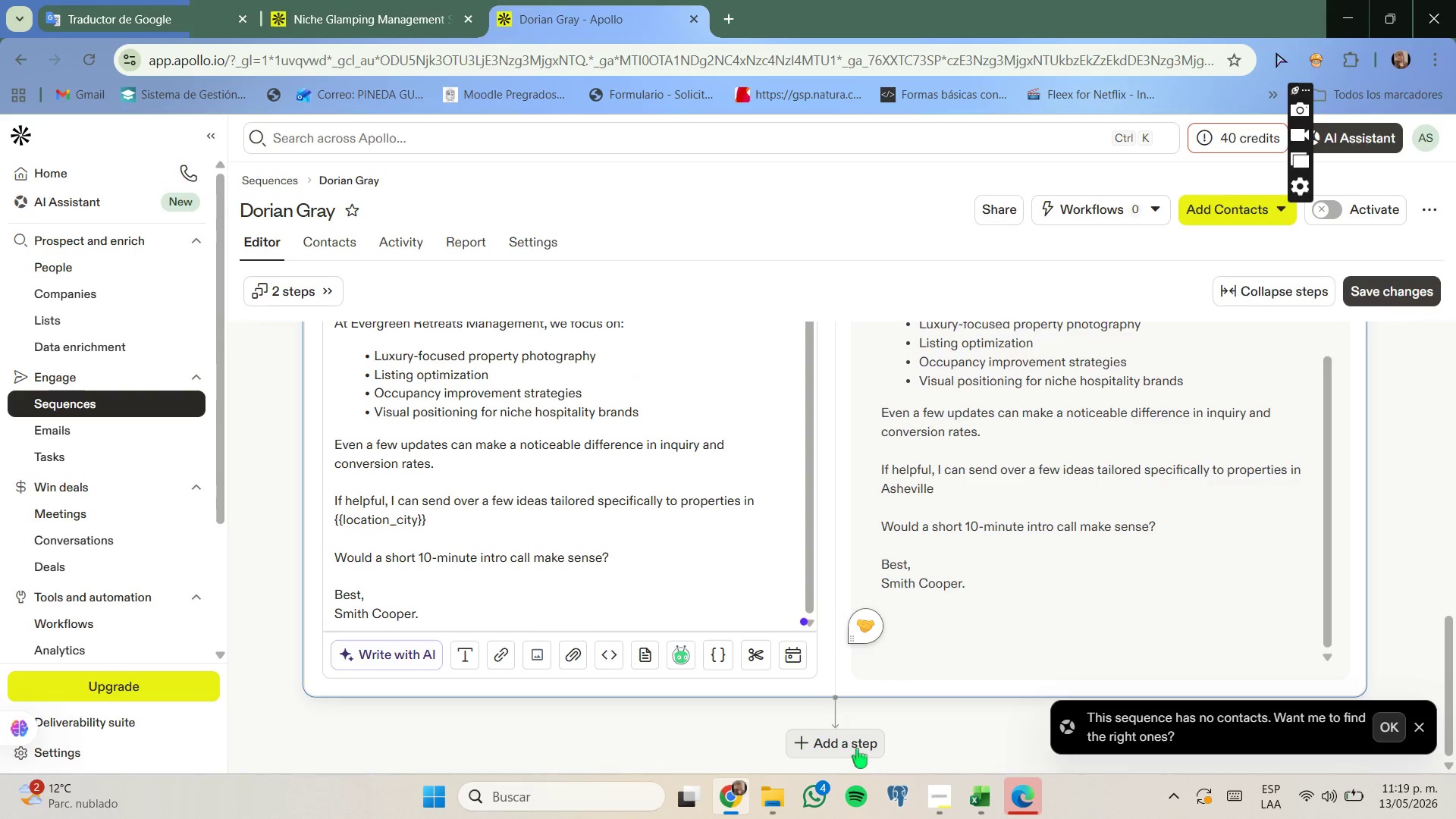 
left_click([857, 748])
 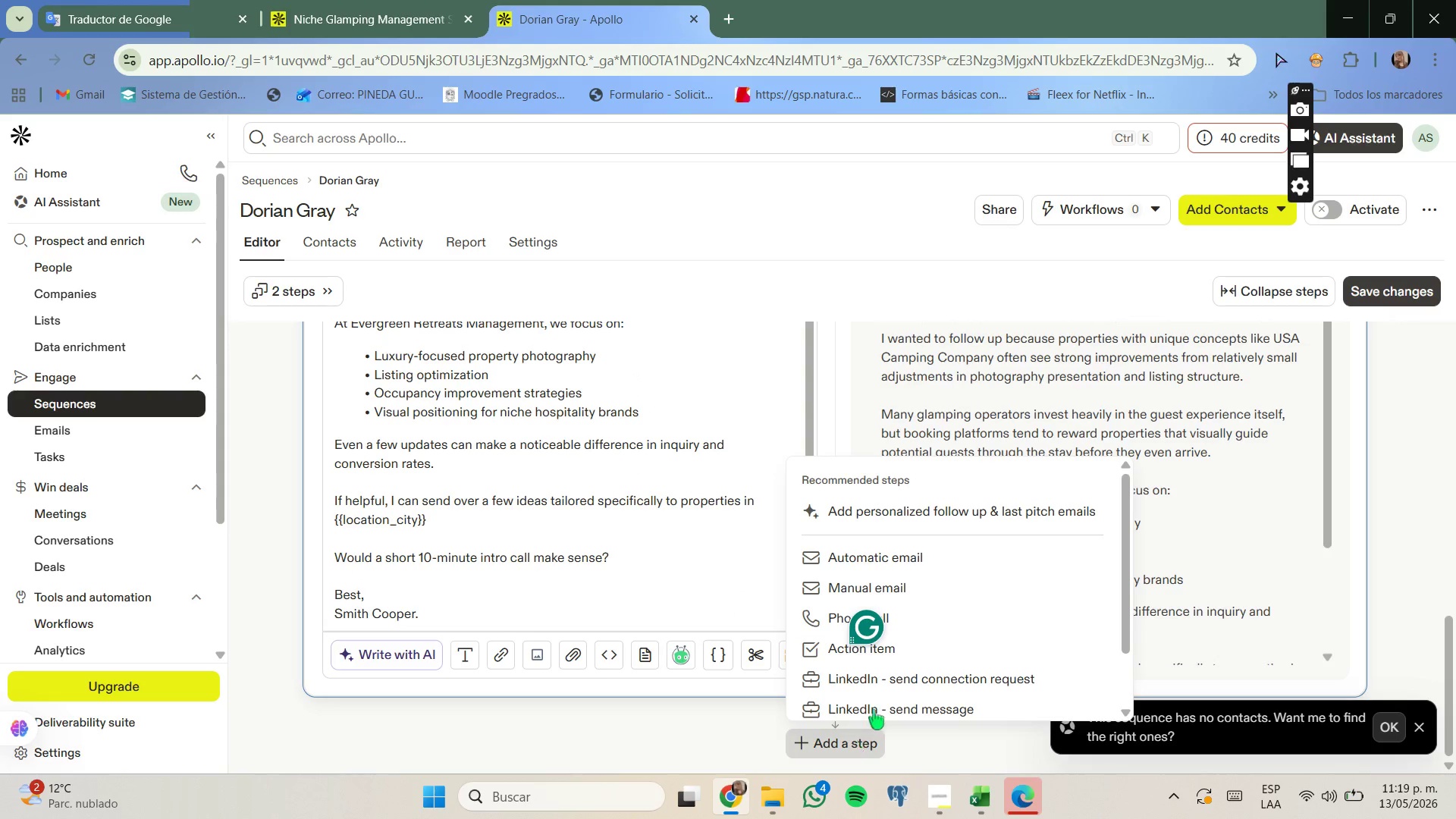 
left_click([895, 592])
 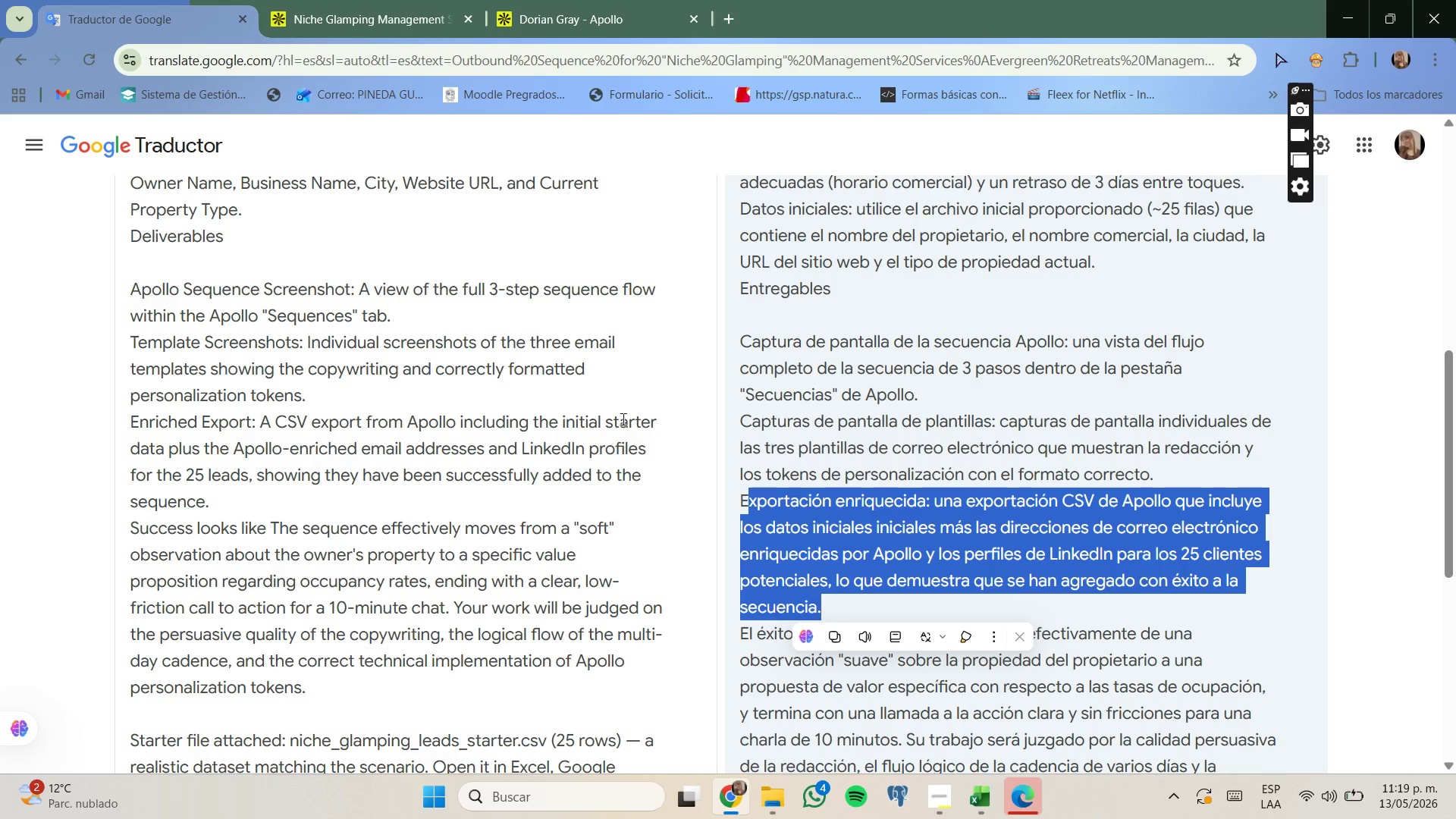 
scroll: coordinate [795, 419], scroll_direction: none, amount: 0.0
 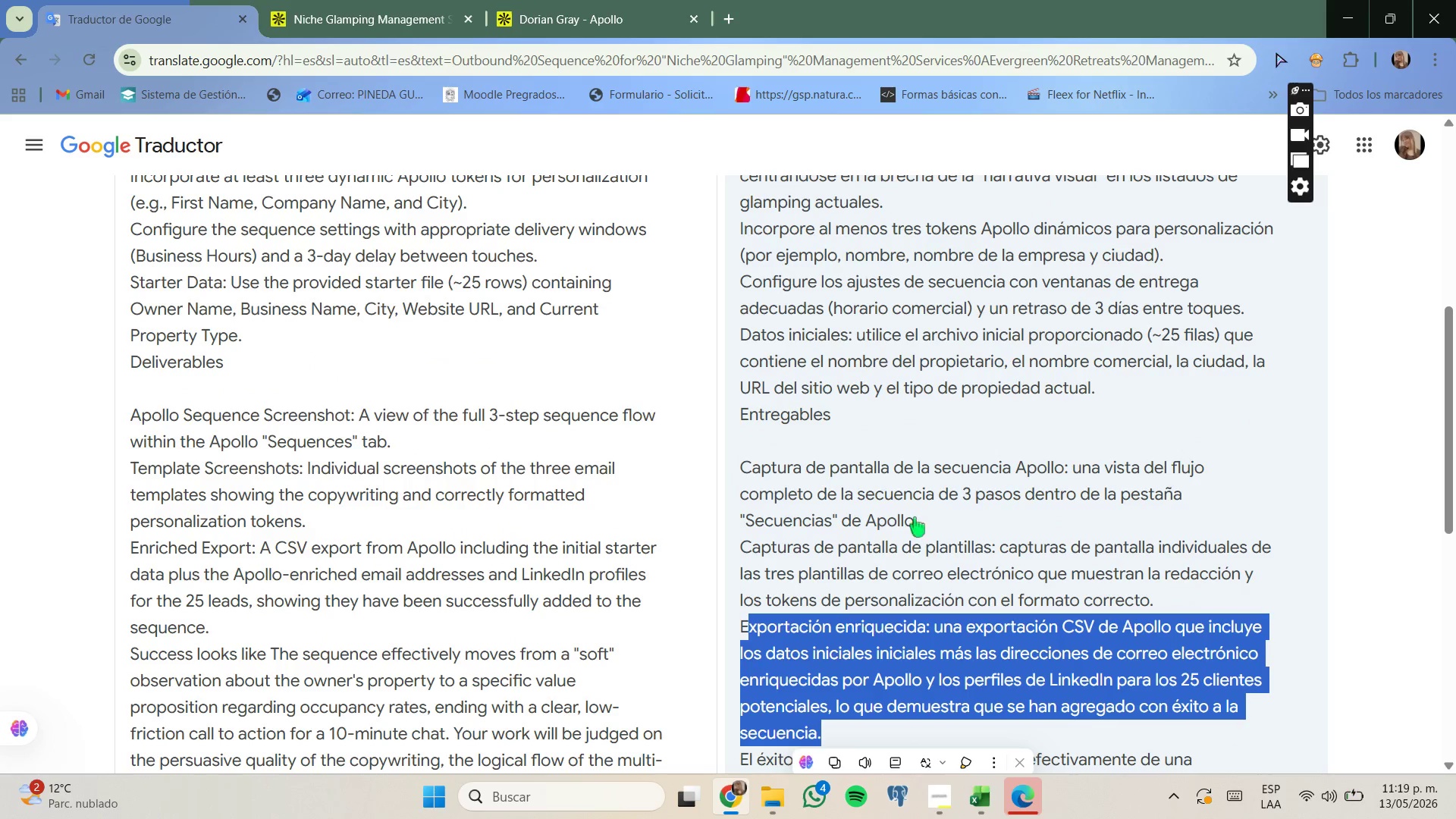 
scroll: coordinate [843, 537], scroll_direction: up, amount: 2.0
 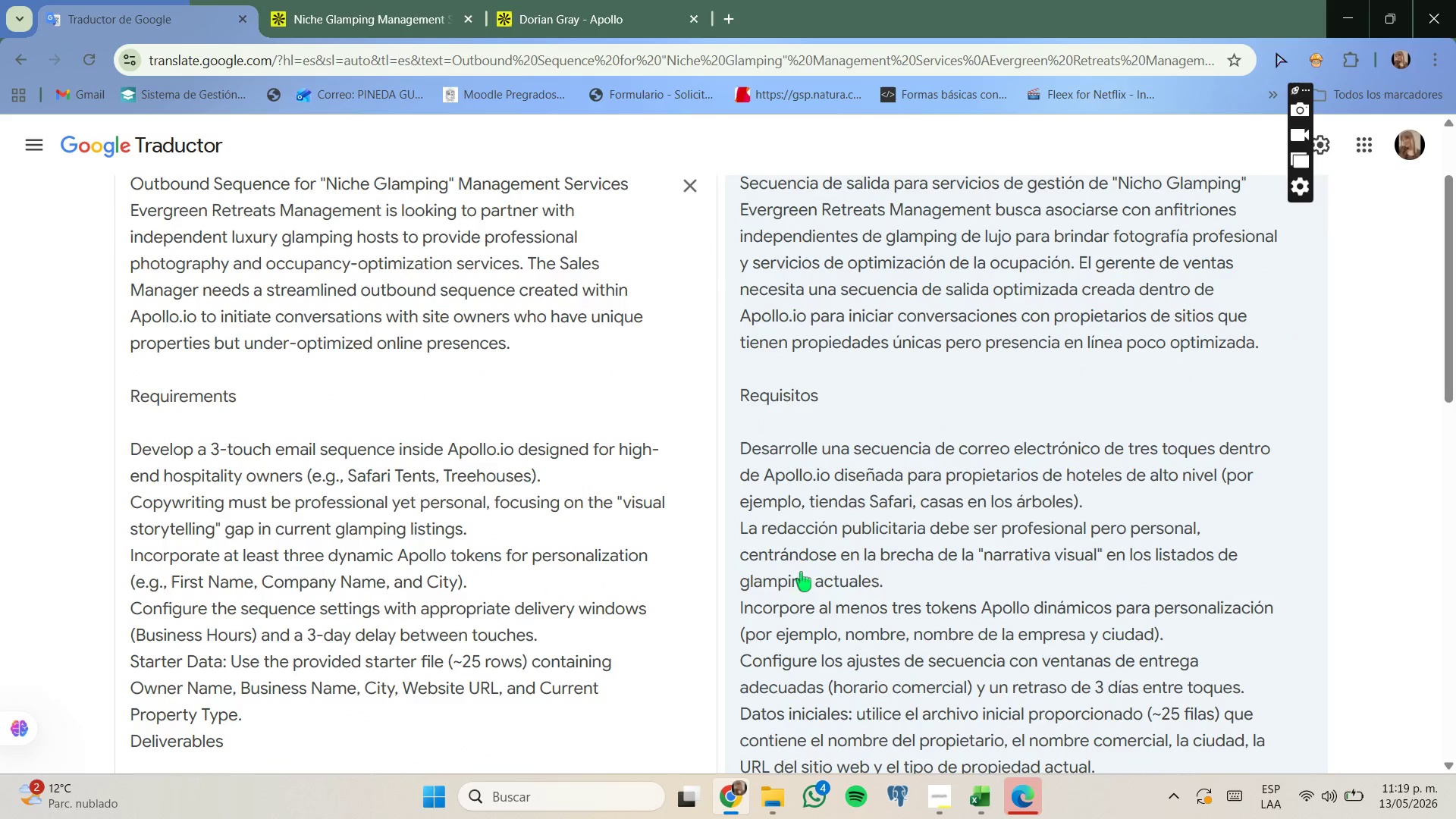 
scroll: coordinate [795, 569], scroll_direction: down, amount: 1.0
 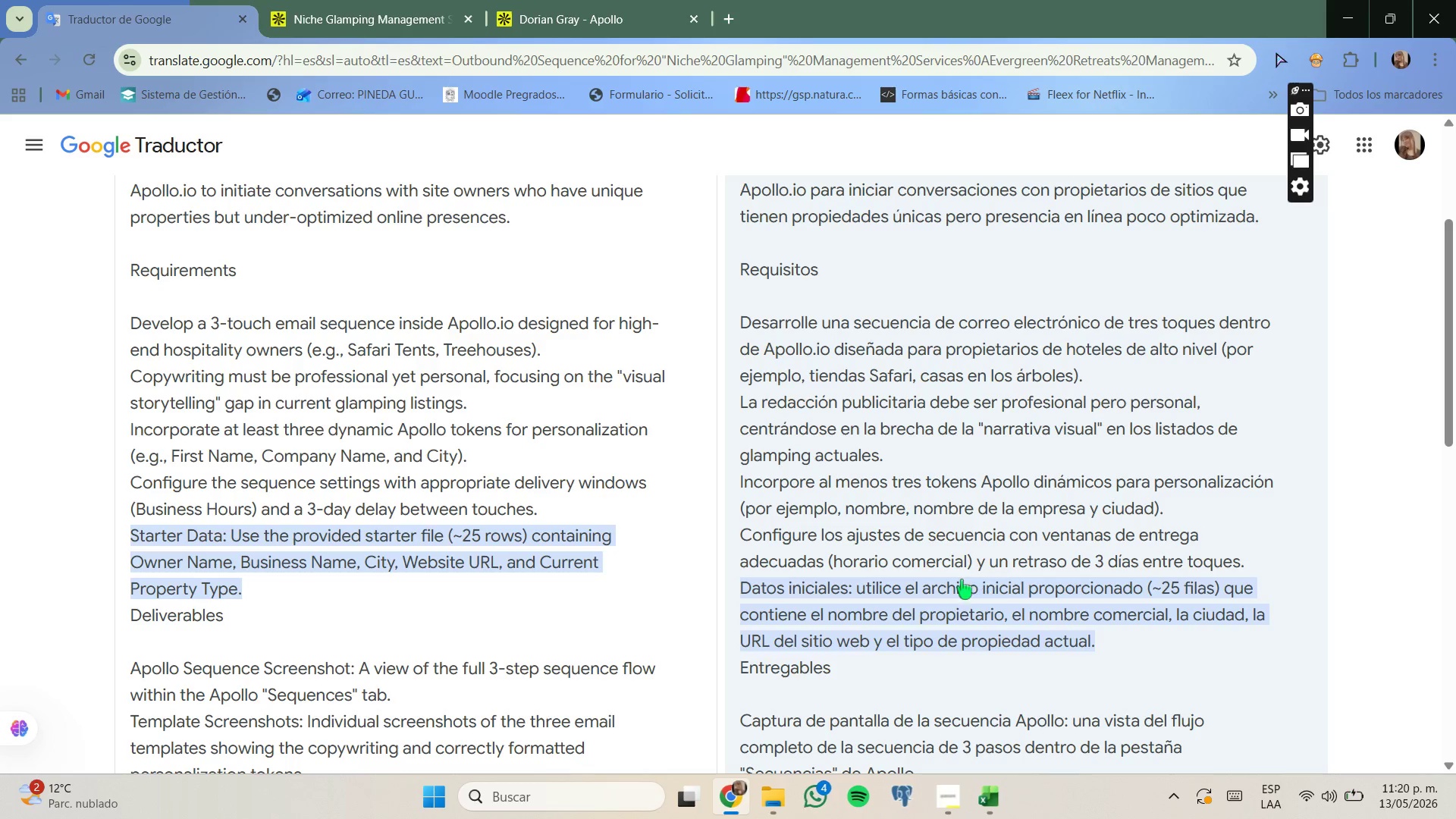 
wait(21.14)
 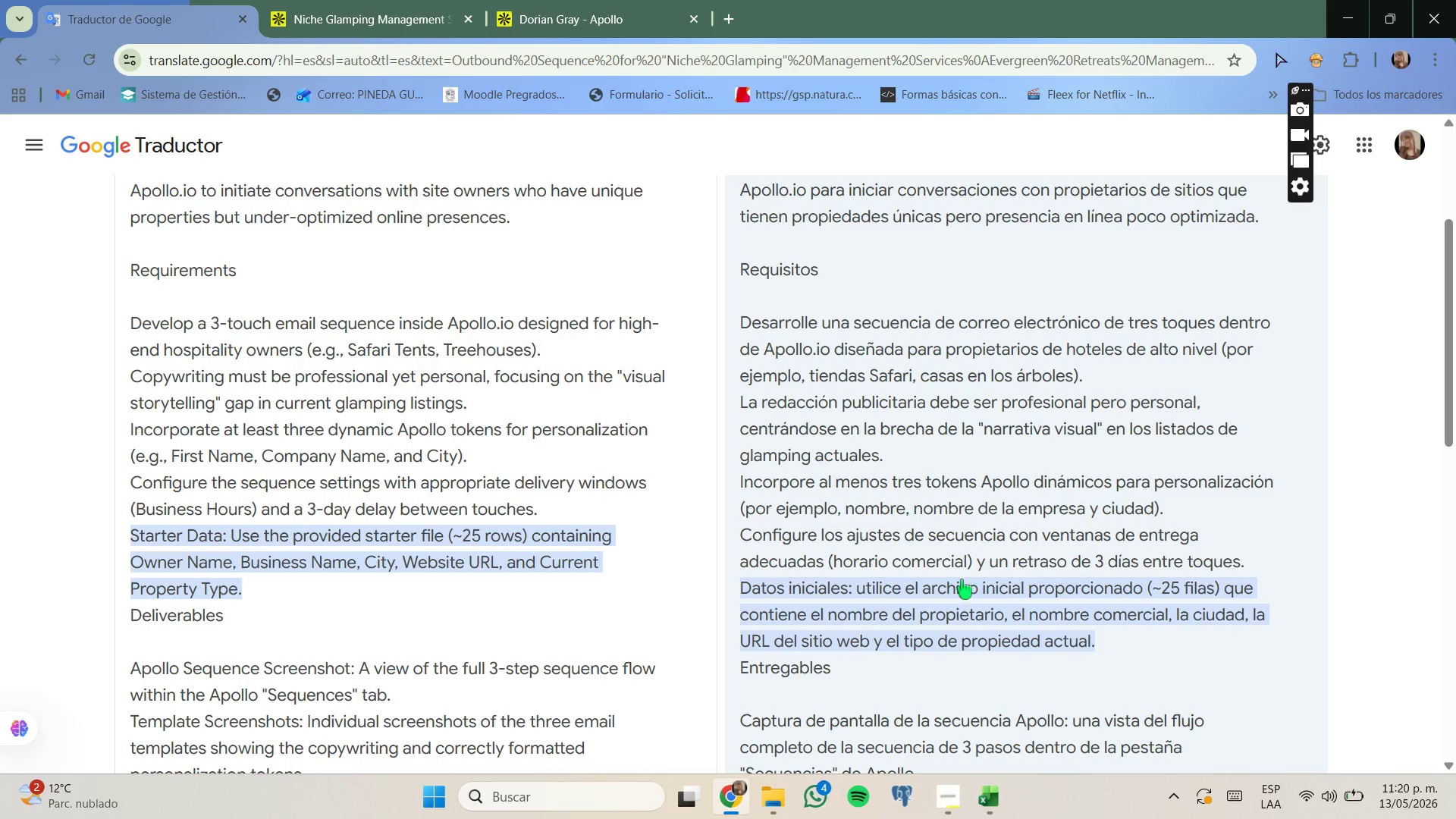 
scroll: coordinate [853, 631], scroll_direction: down, amount: 2.0
 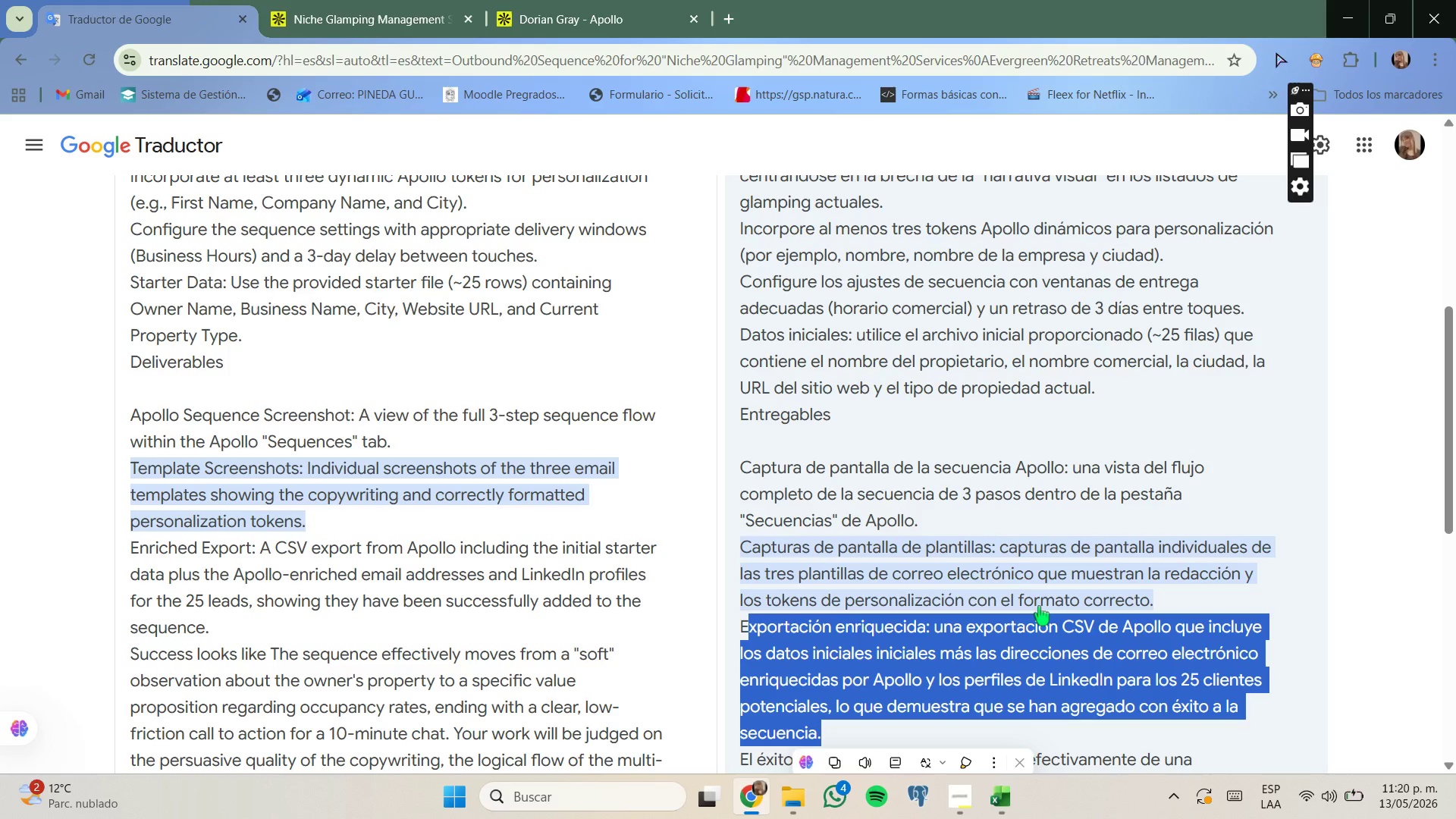 
wait(5.37)
 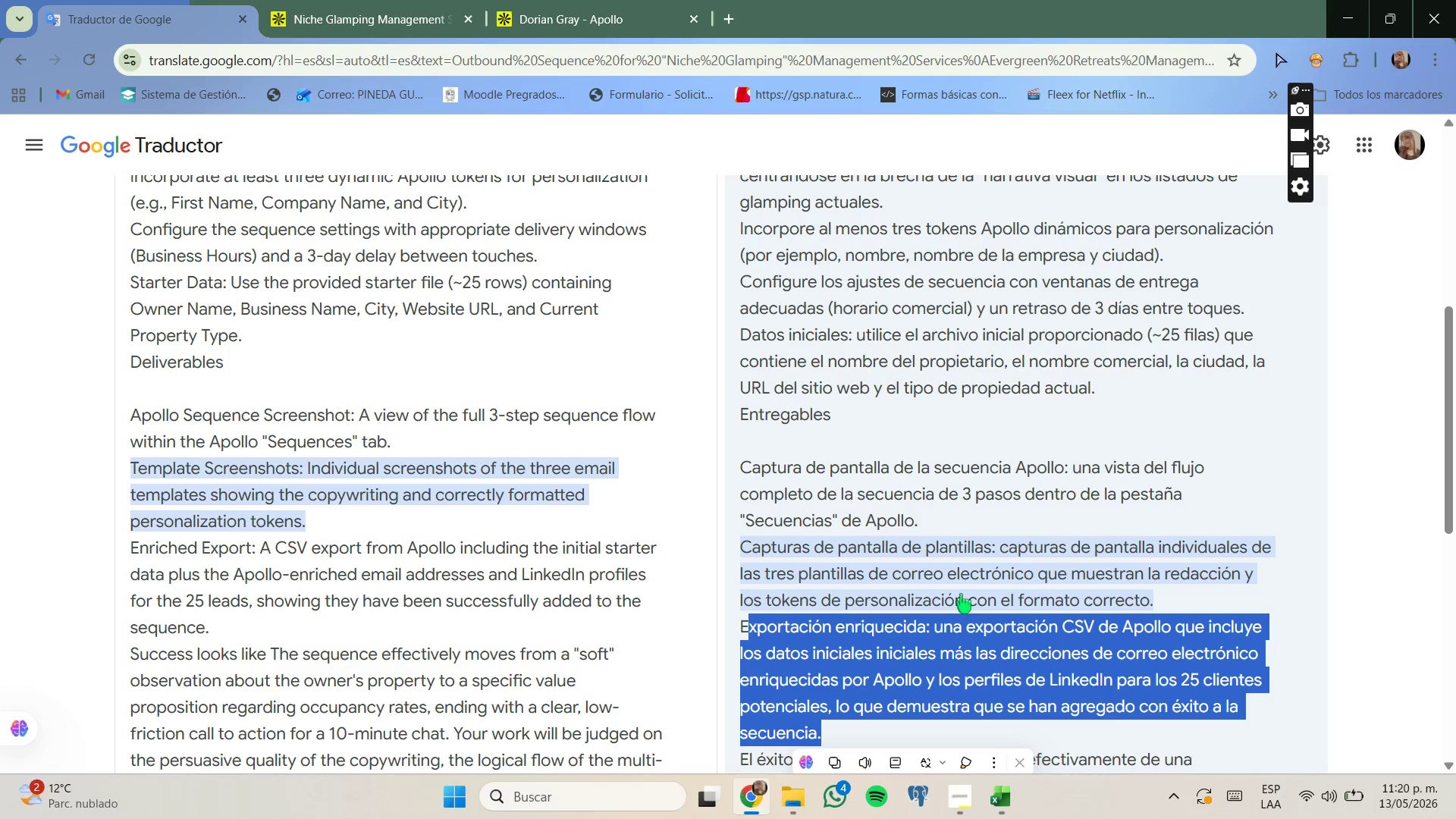 
scroll: coordinate [1076, 617], scroll_direction: down, amount: 1.0
 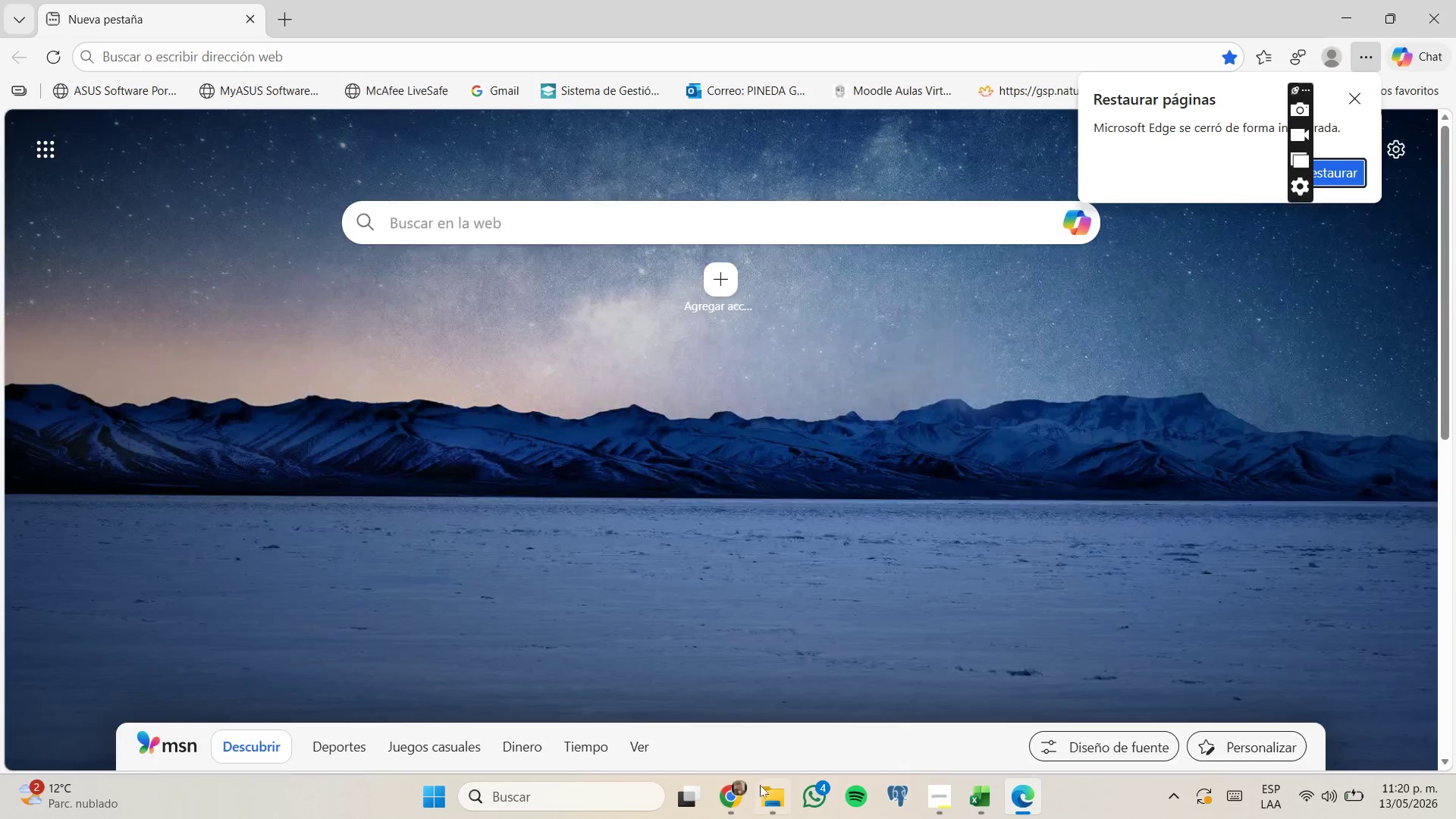 
left_click([752, 793])
 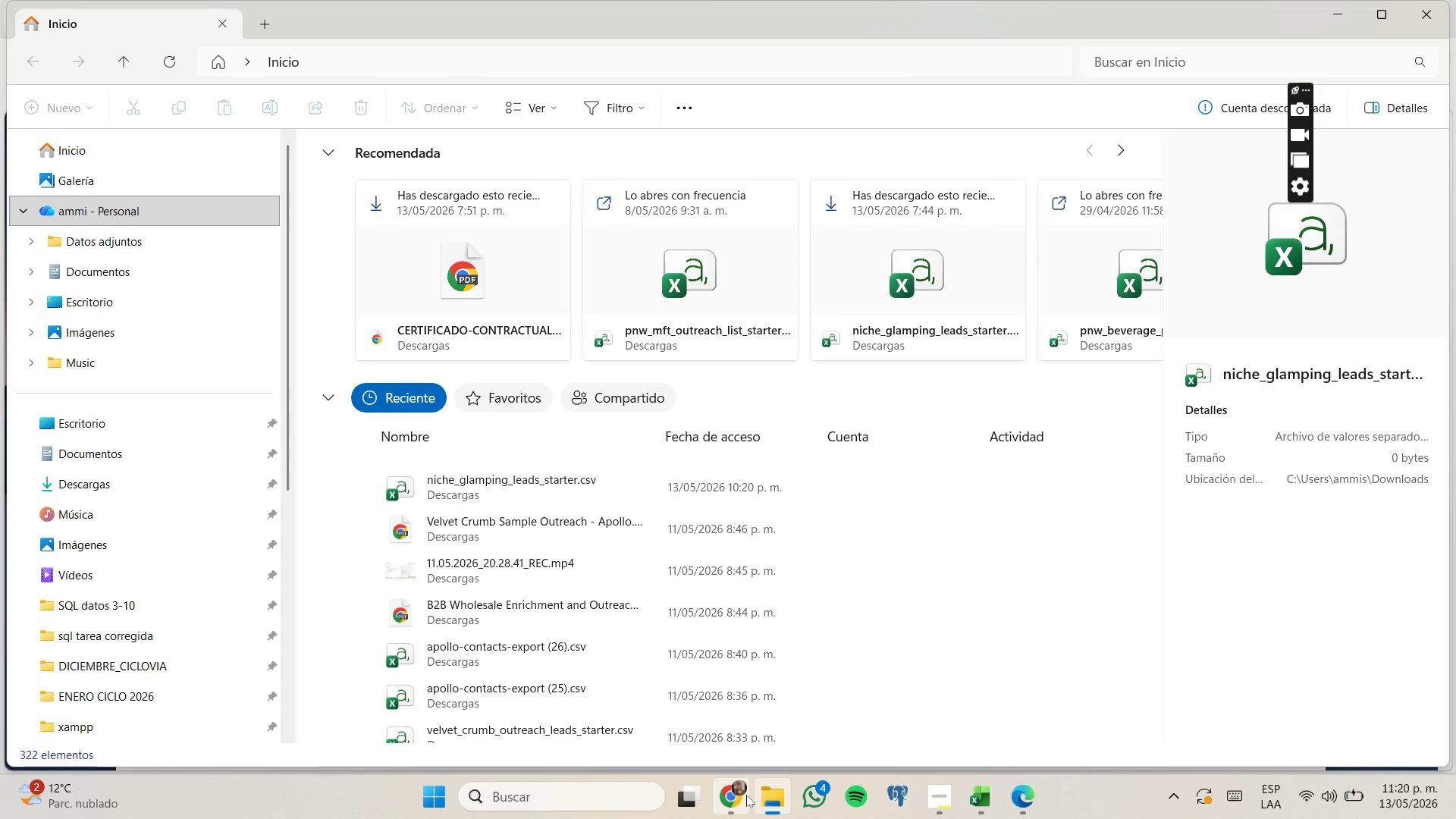 
left_click([745, 795])
 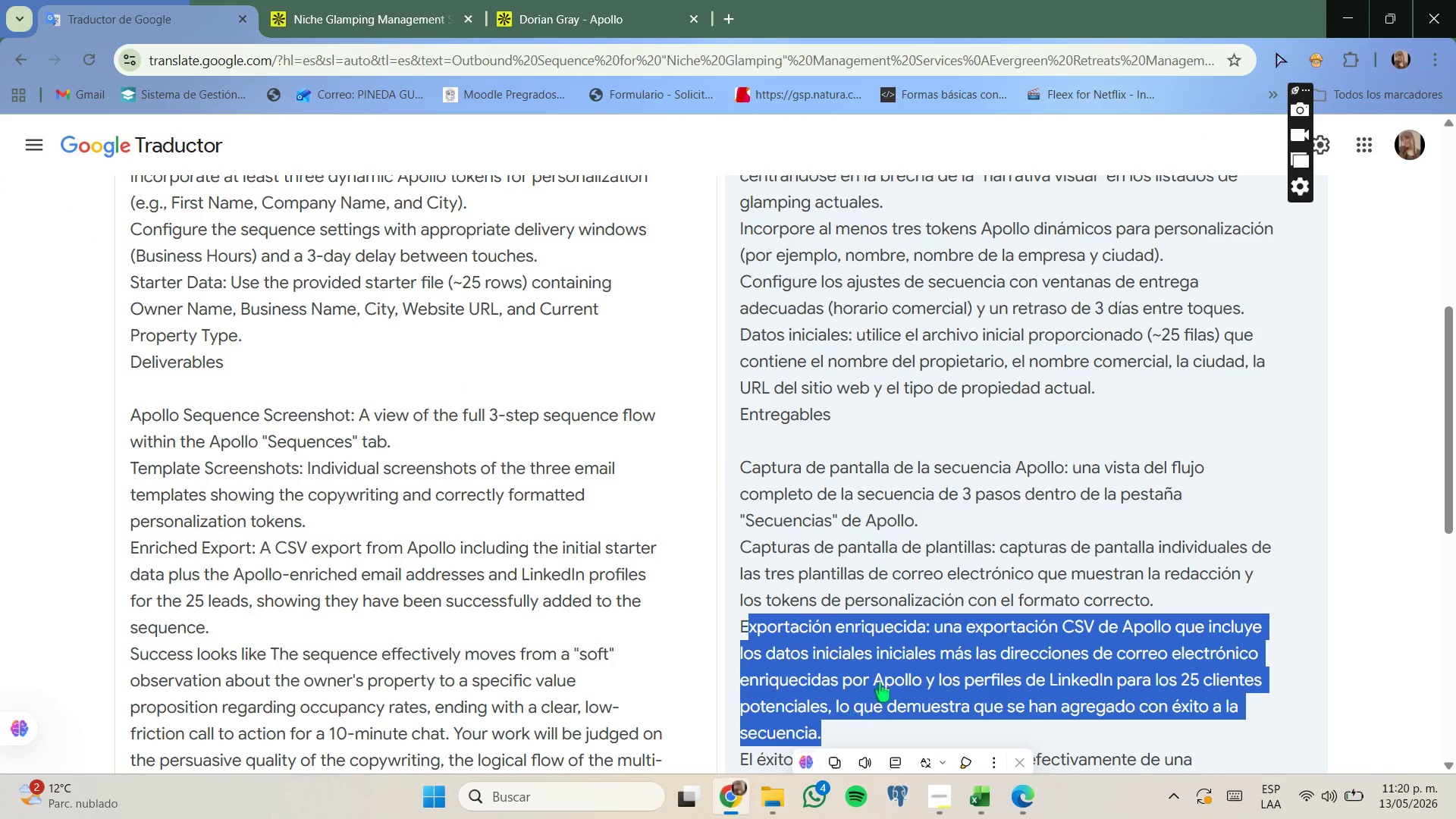 
scroll: coordinate [887, 677], scroll_direction: down, amount: 3.0
 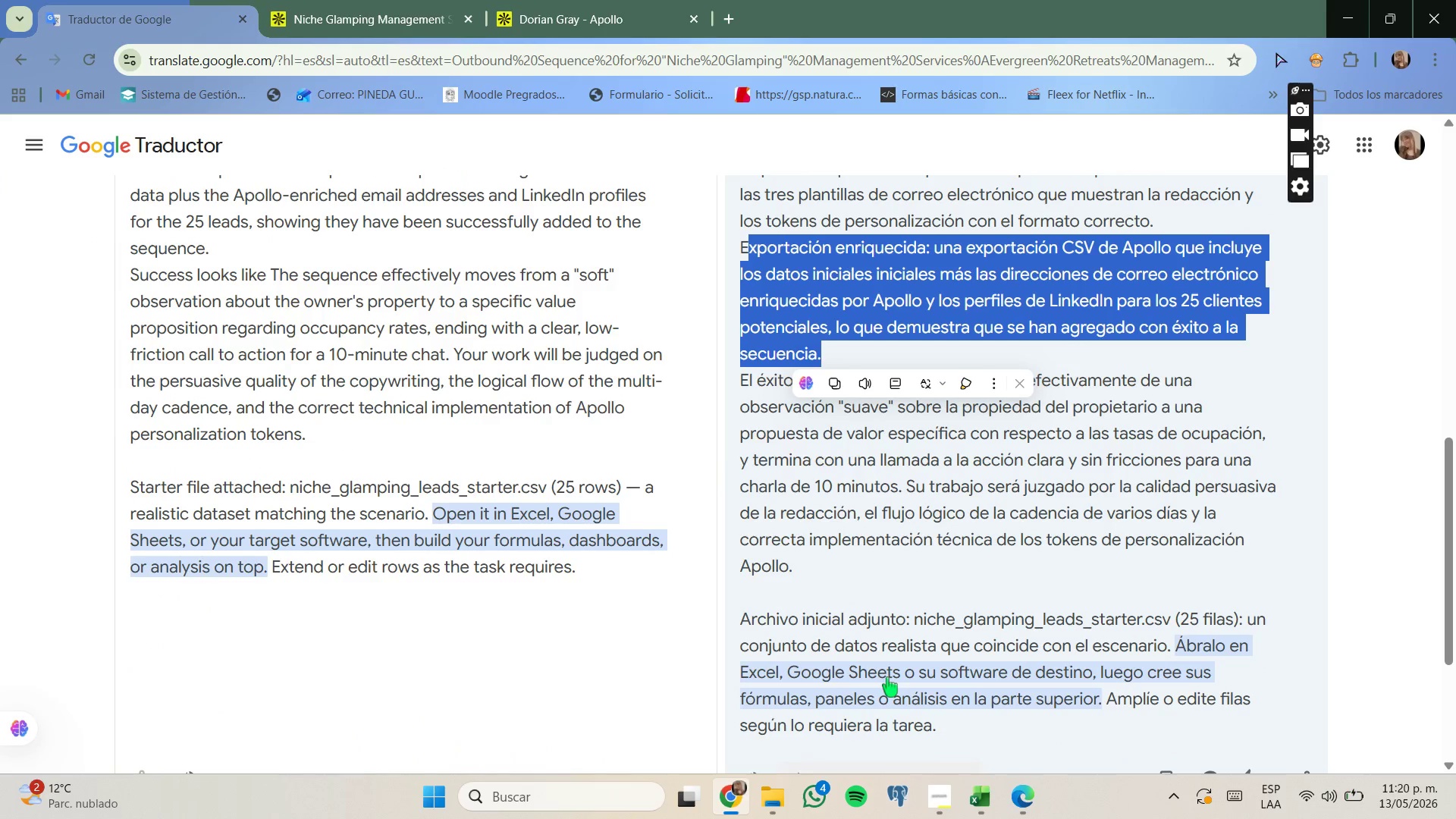 
scroll: coordinate [887, 677], scroll_direction: none, amount: 0.0
 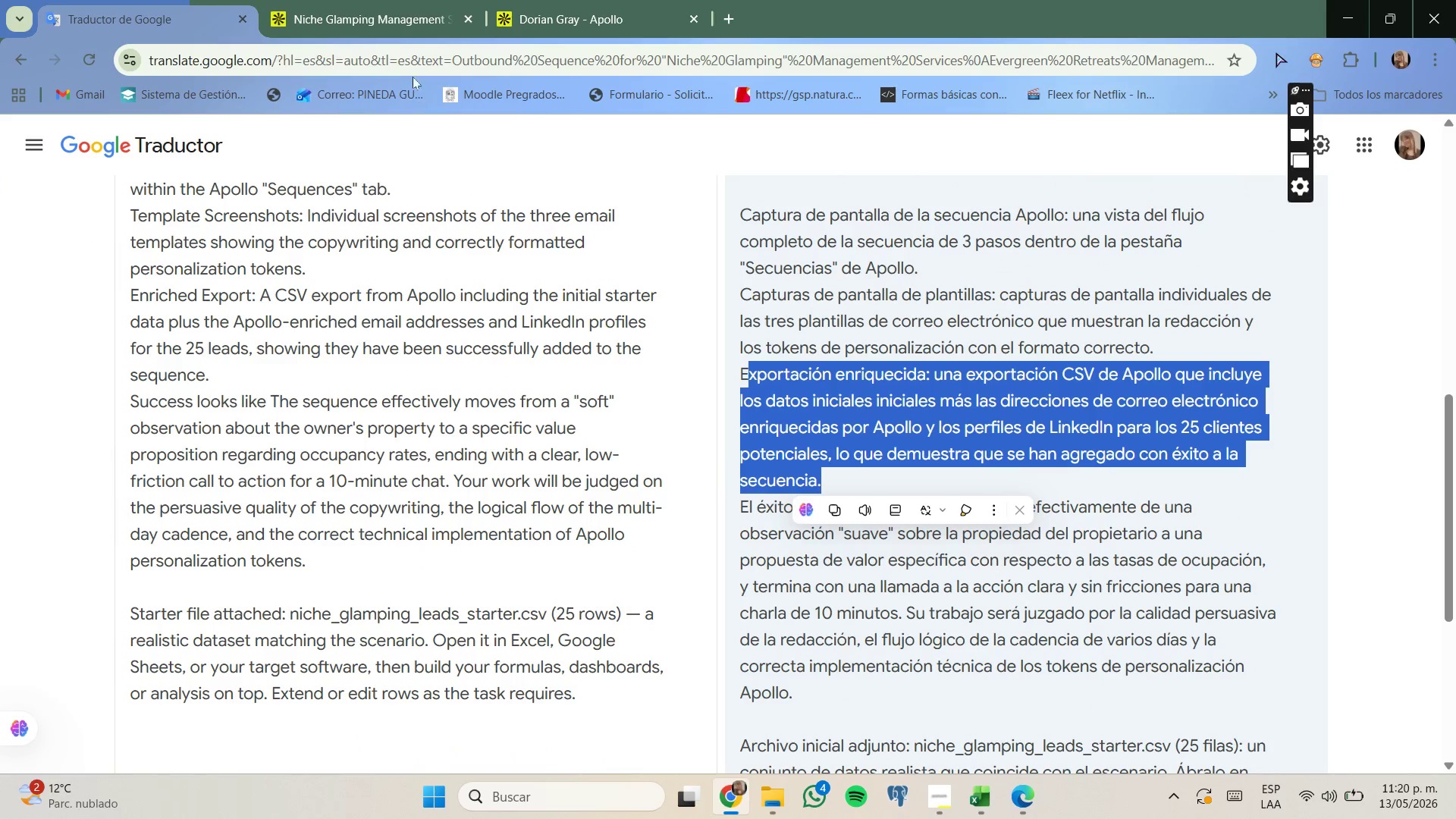 
left_click([384, 5])
 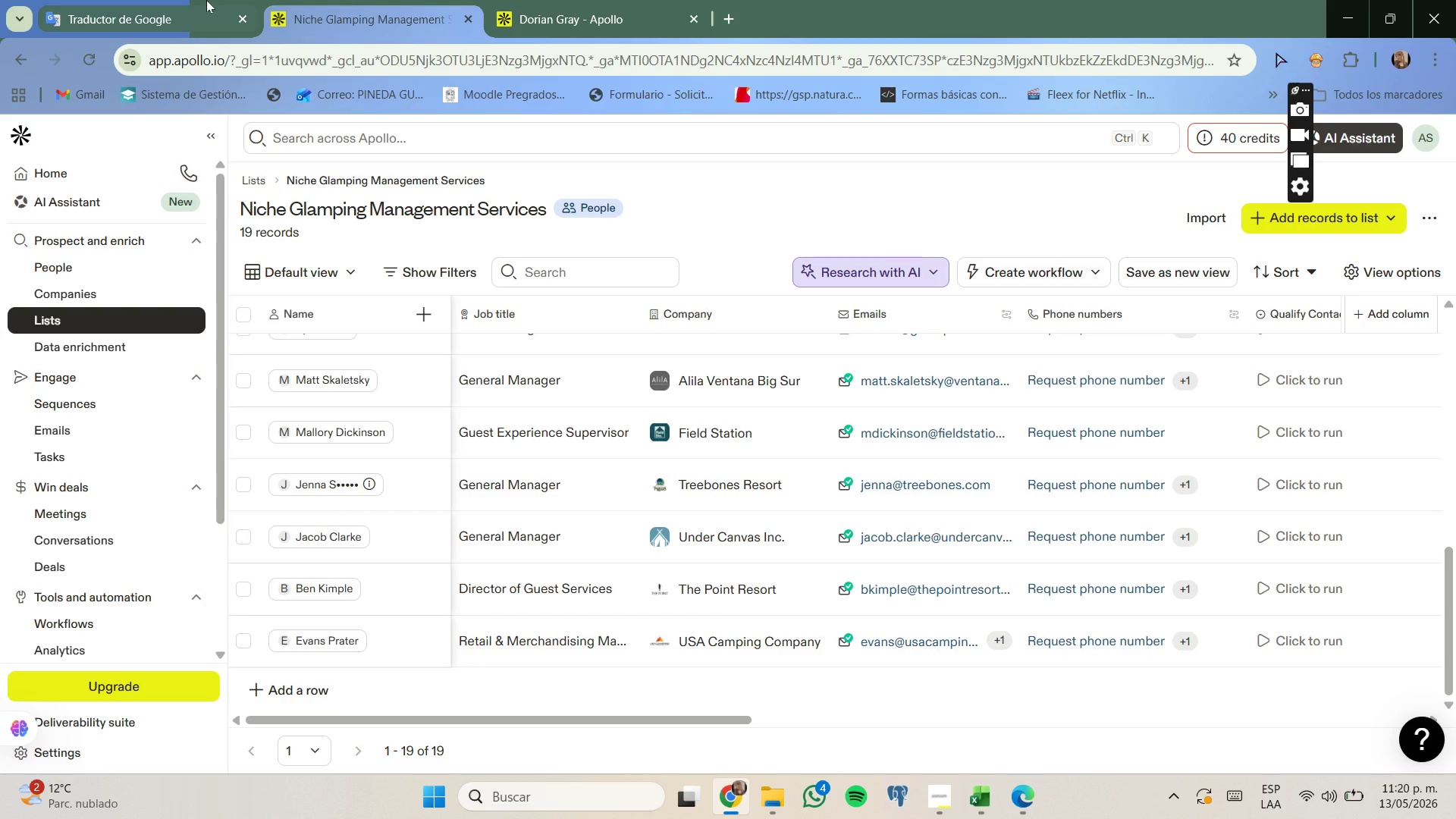 
left_click([206, 0])
 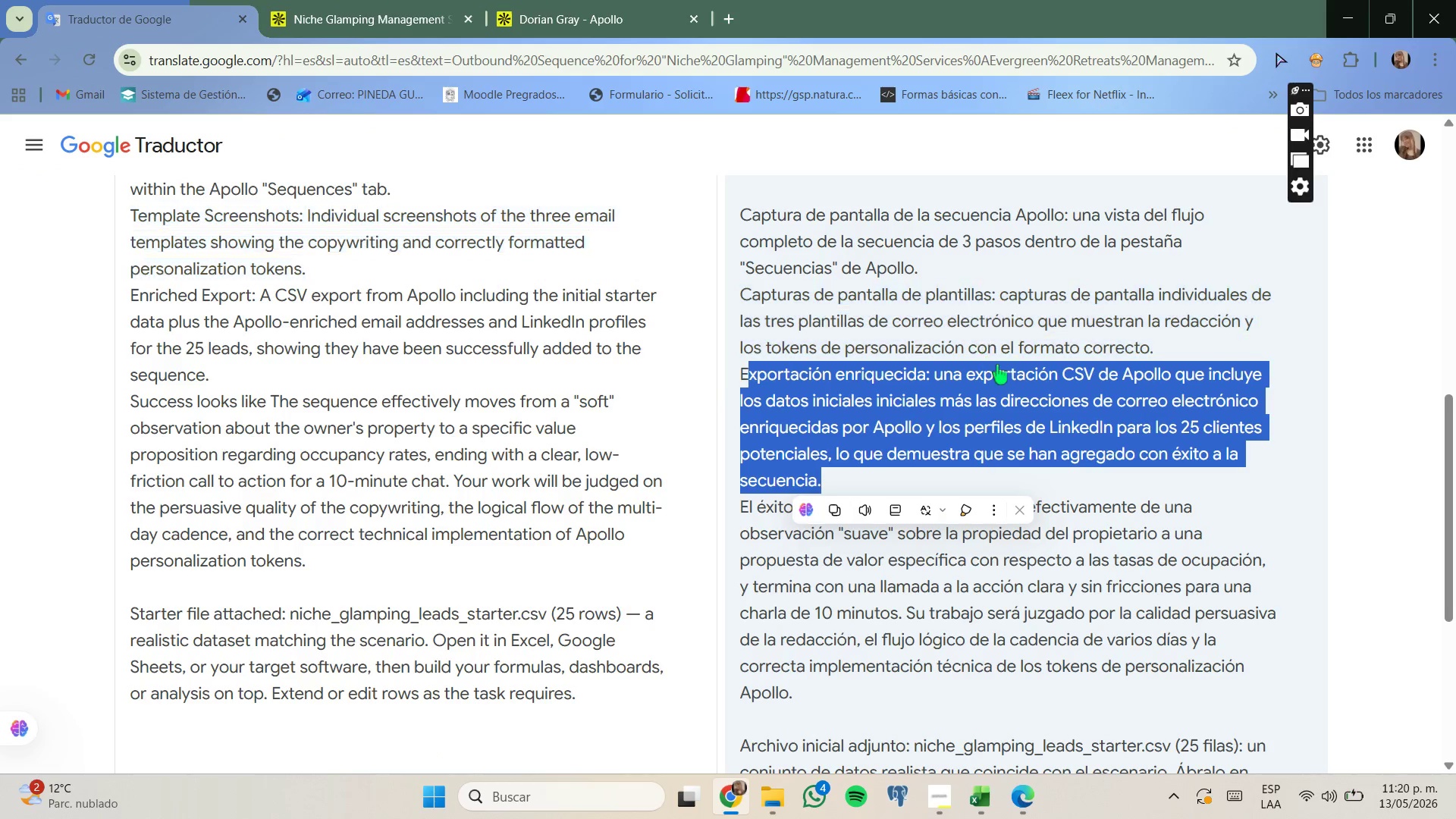 
scroll: coordinate [999, 369], scroll_direction: down, amount: 1.0
 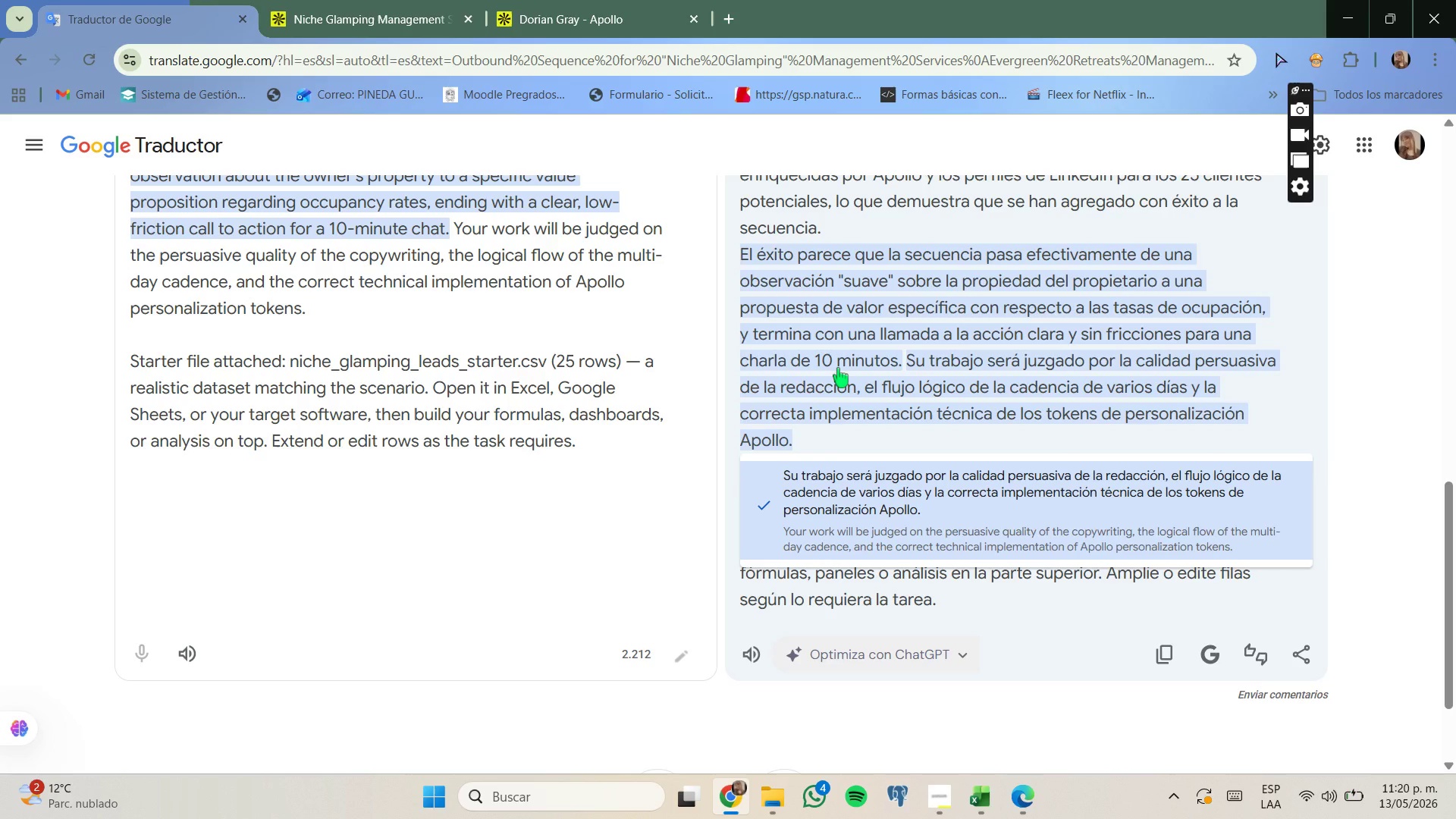 
wait(18.48)
 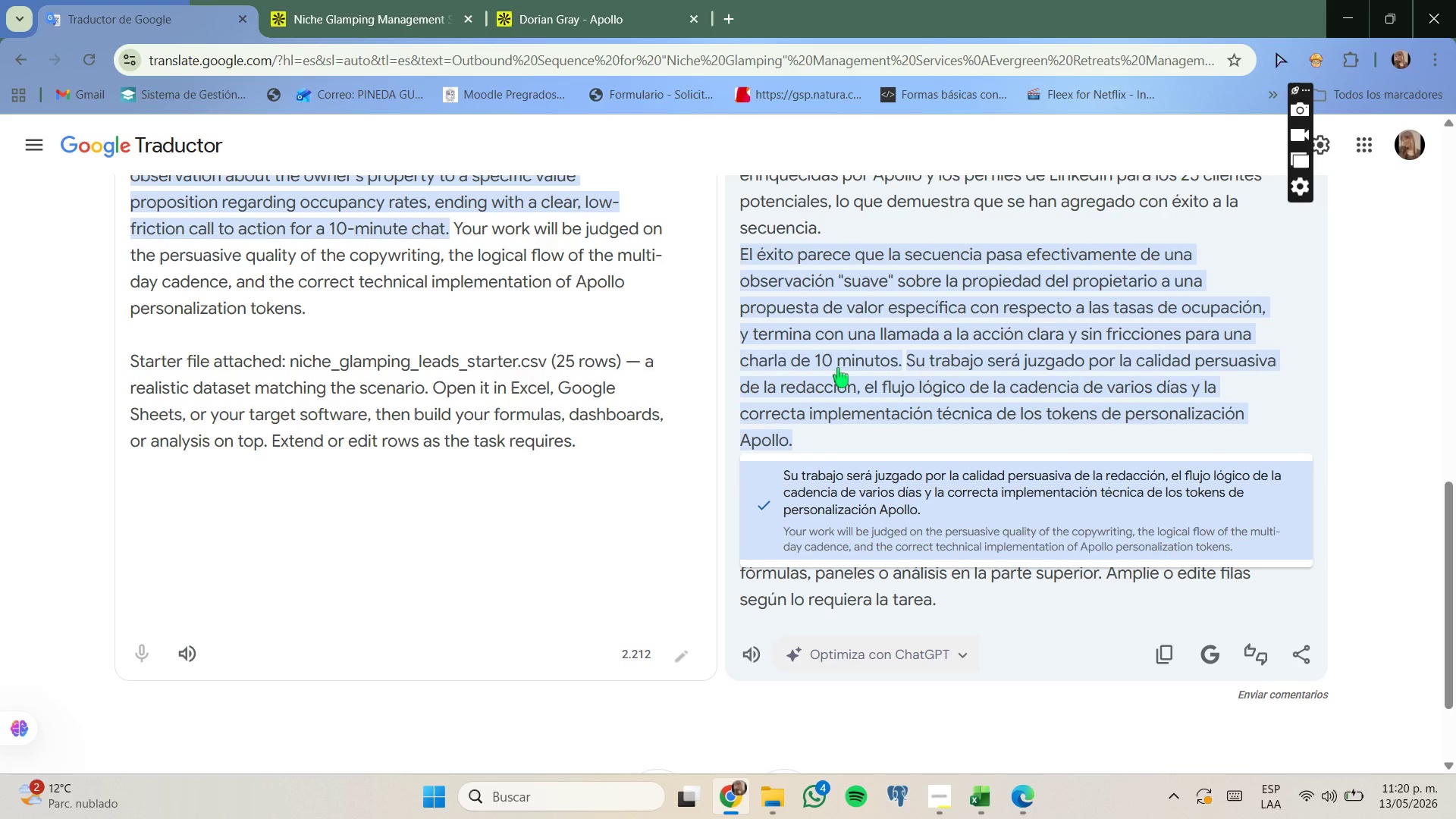 
scroll: coordinate [747, 452], scroll_direction: down, amount: 1.0
 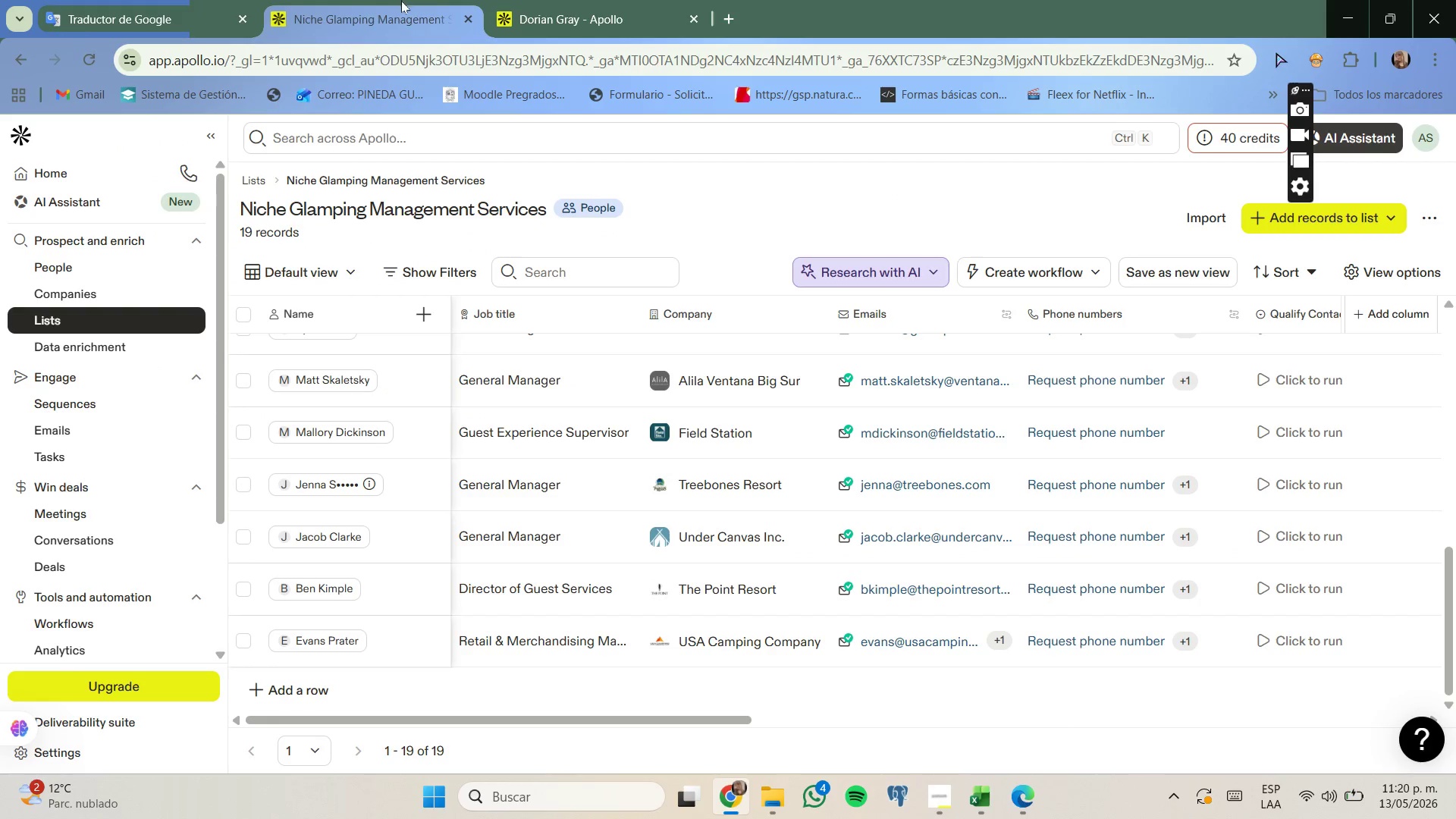 
wait(5.28)
 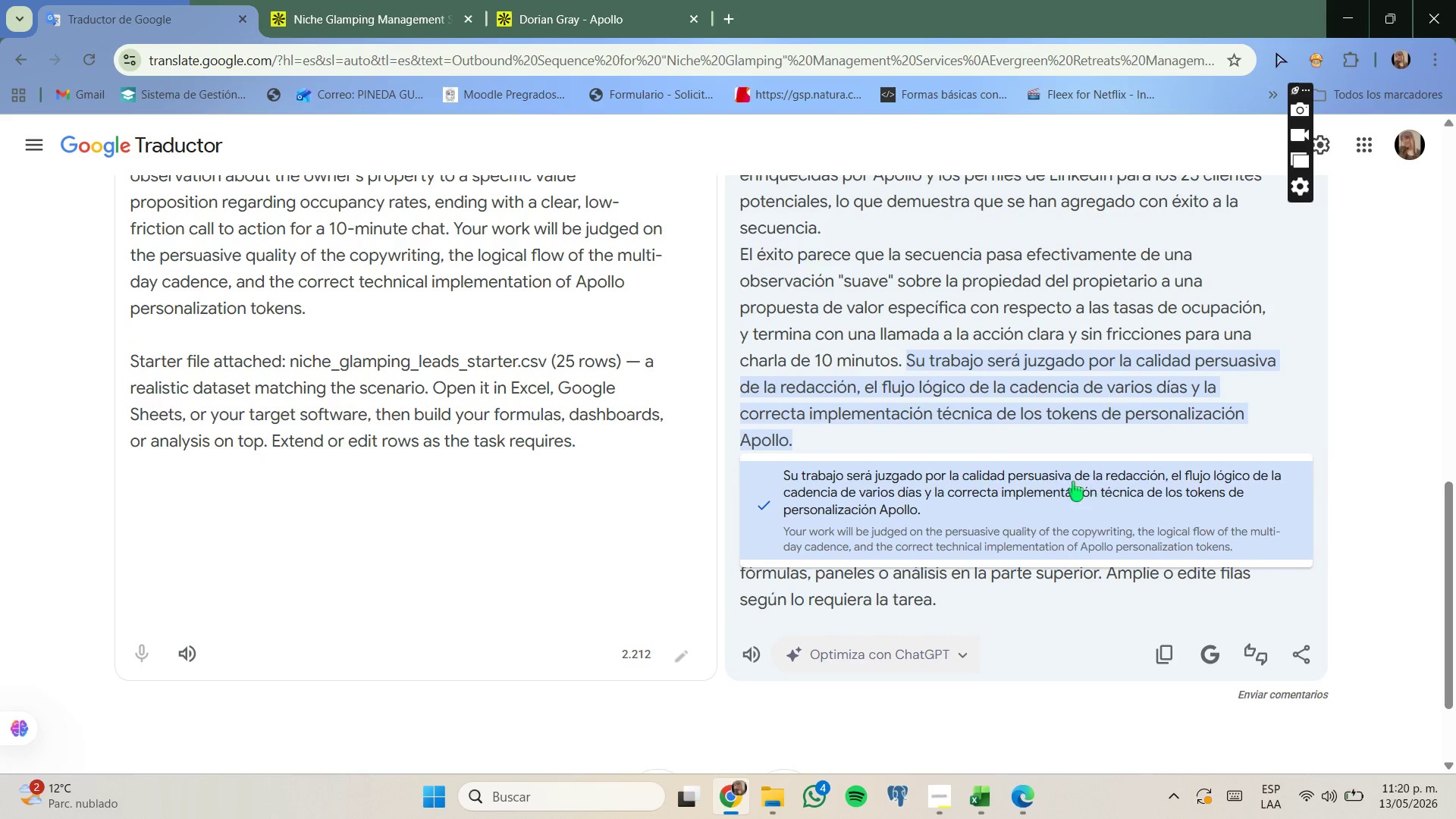 
scroll: coordinate [1279, 408], scroll_direction: up, amount: 2.0
 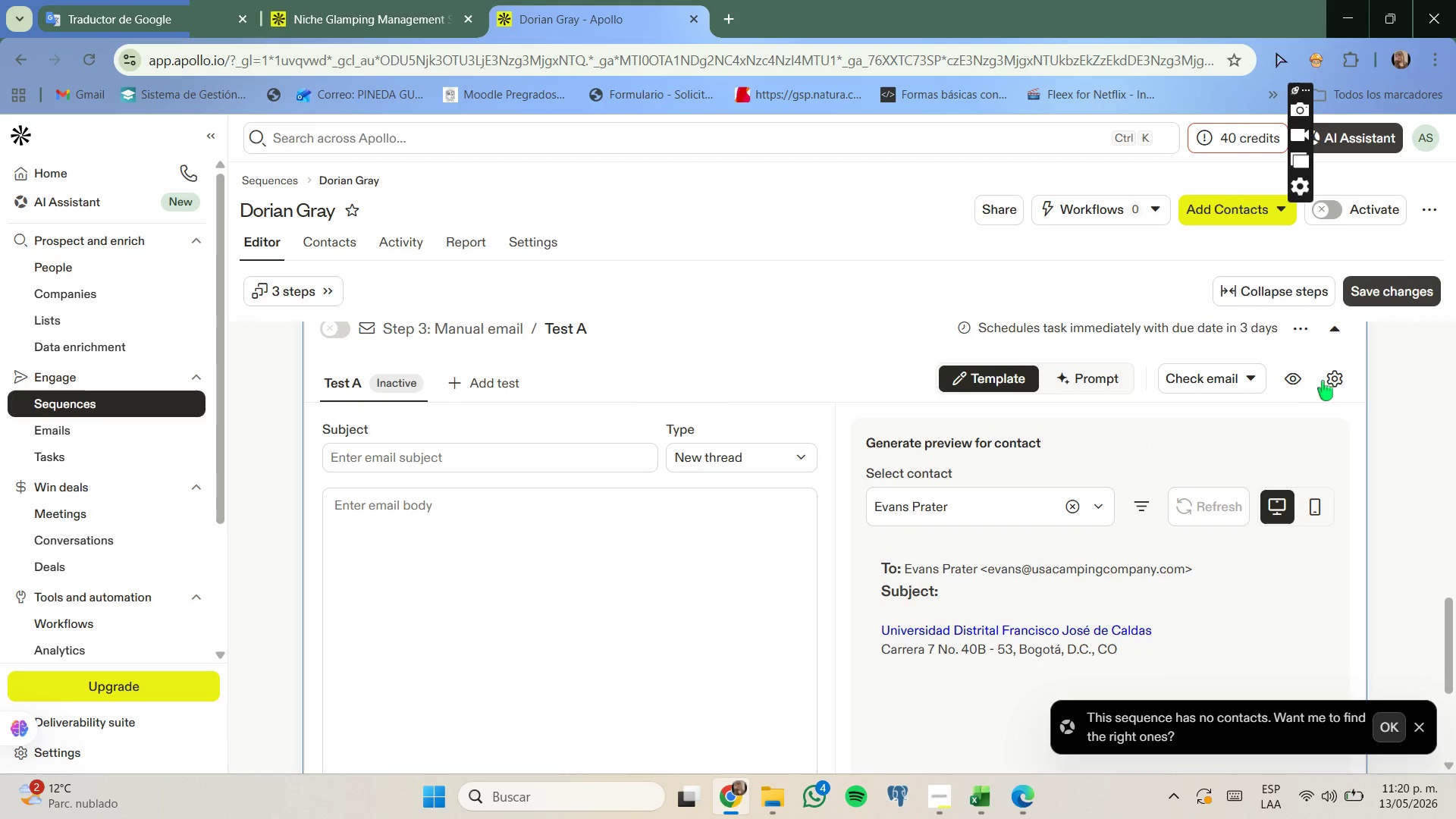 
left_click([1327, 379])
 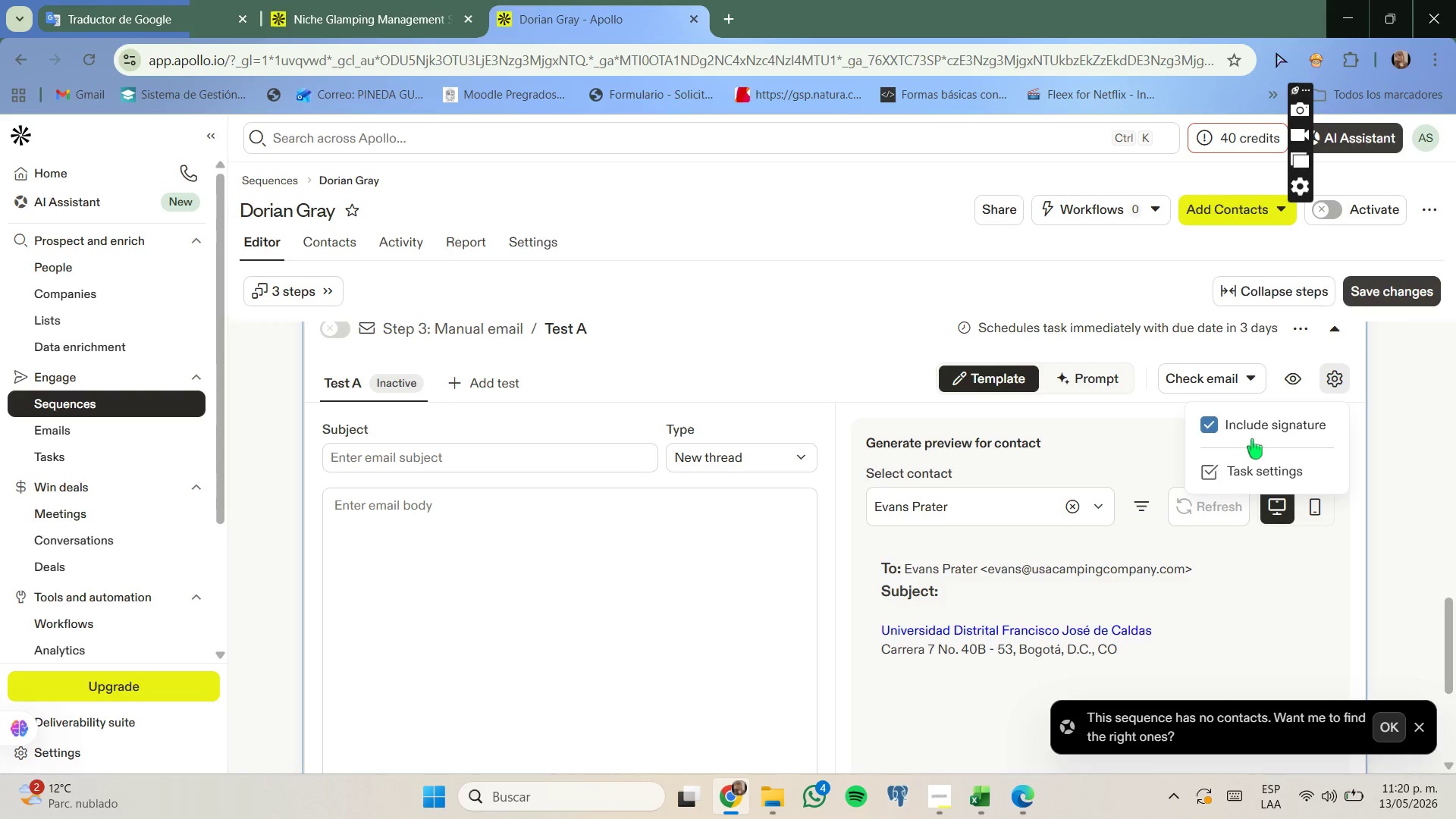 
left_click([1256, 432])
 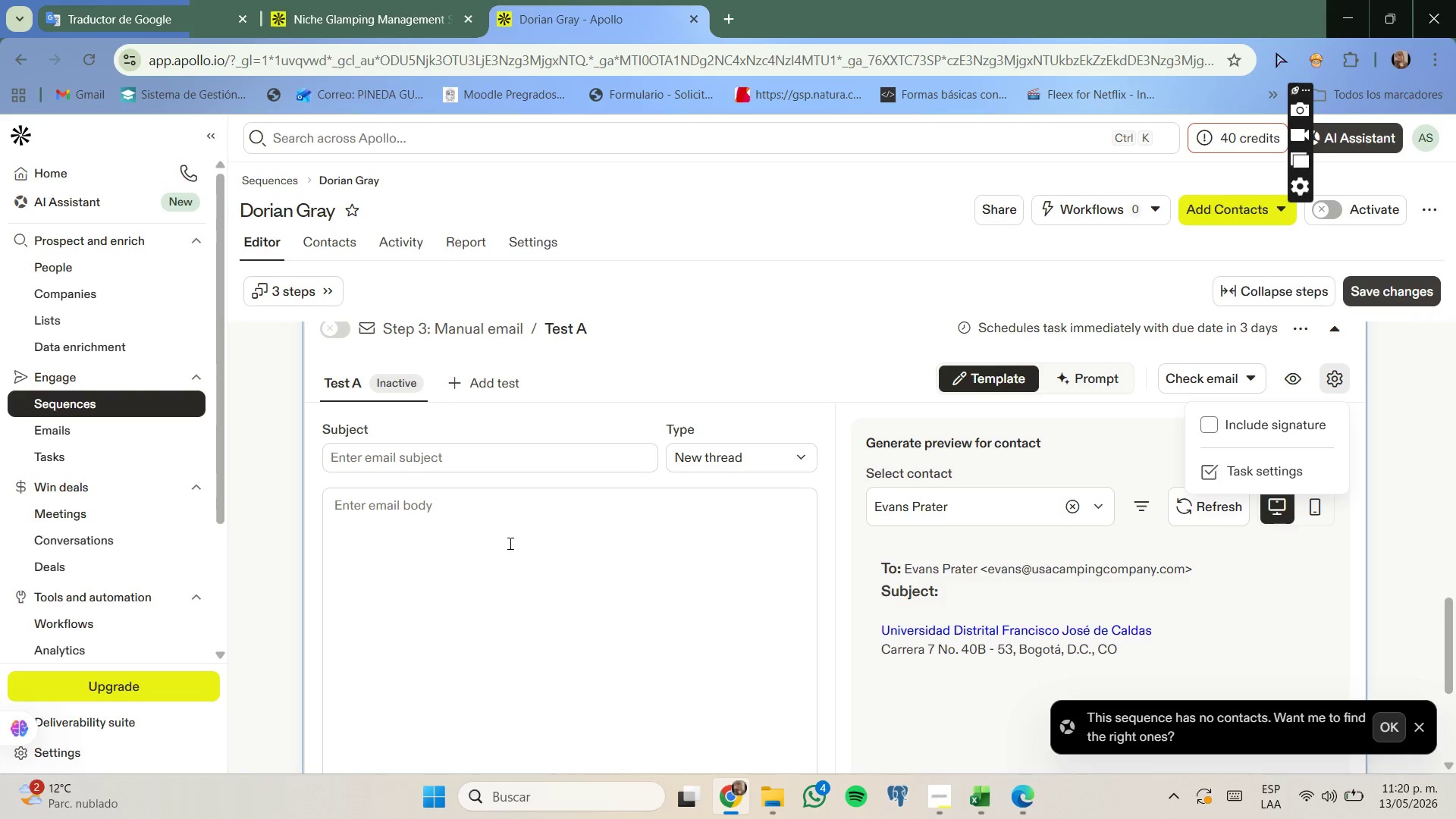 
left_click([515, 526])
 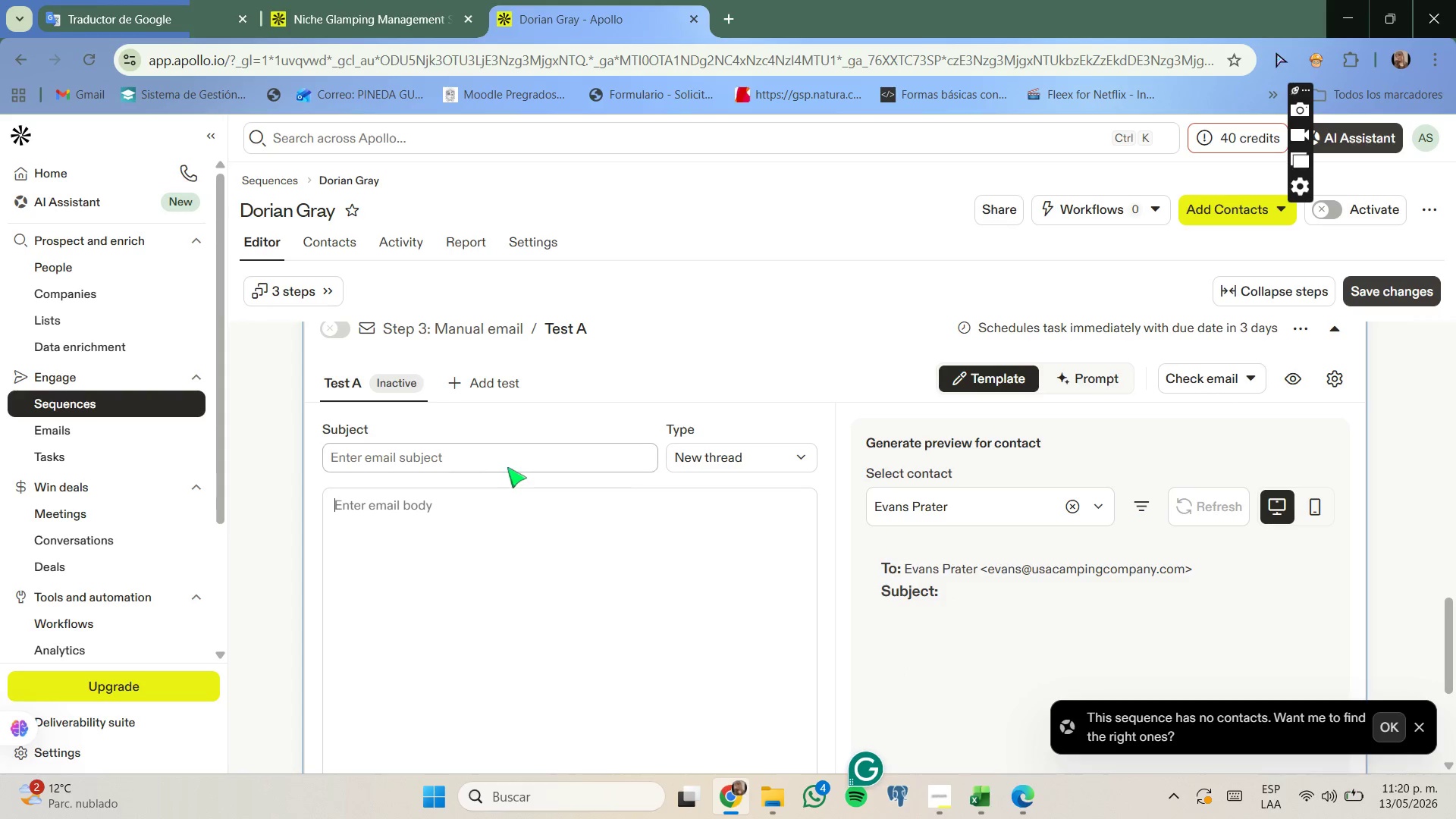 
left_click([513, 451])
 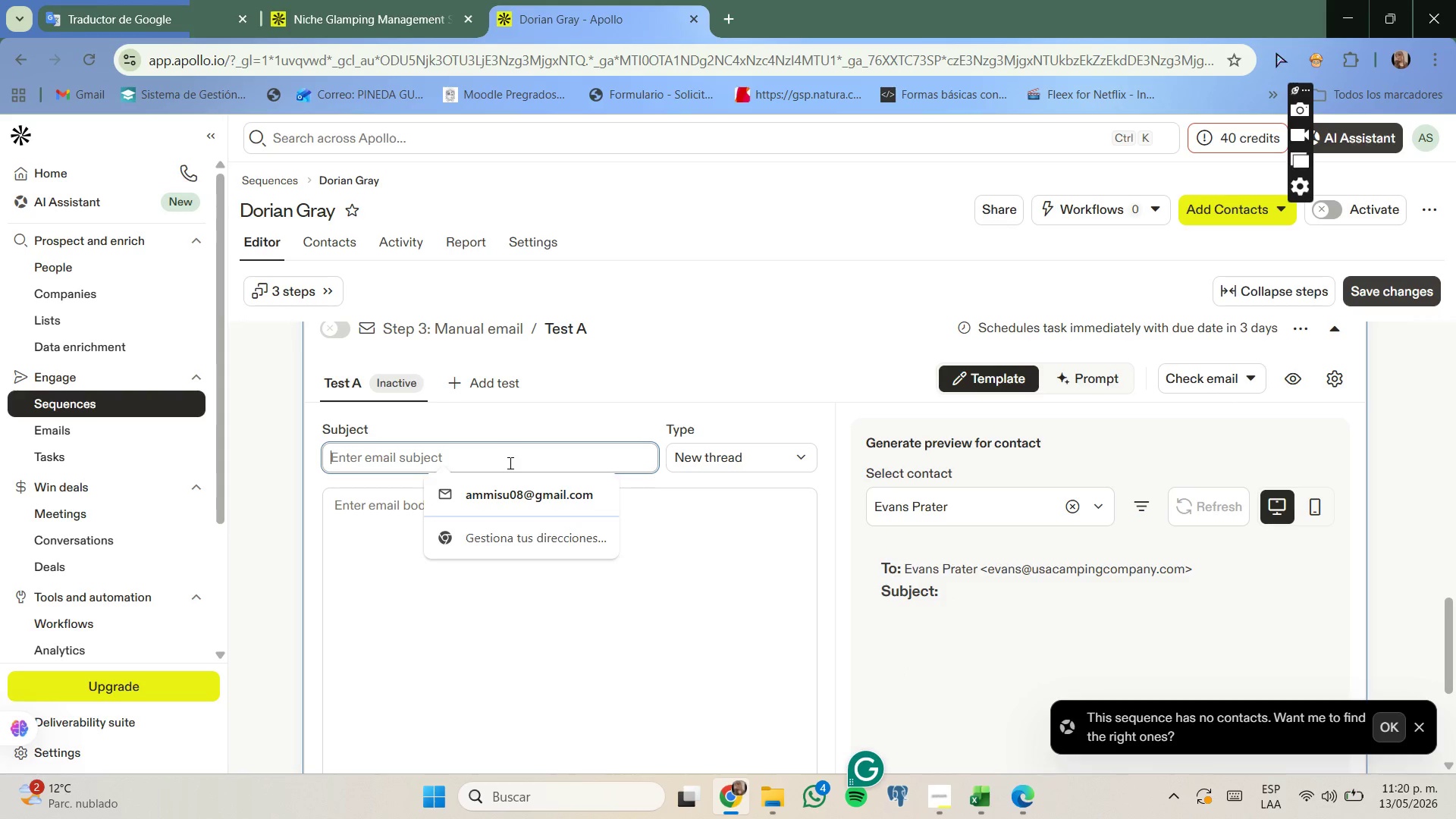 
type(Should I close the loop{)
 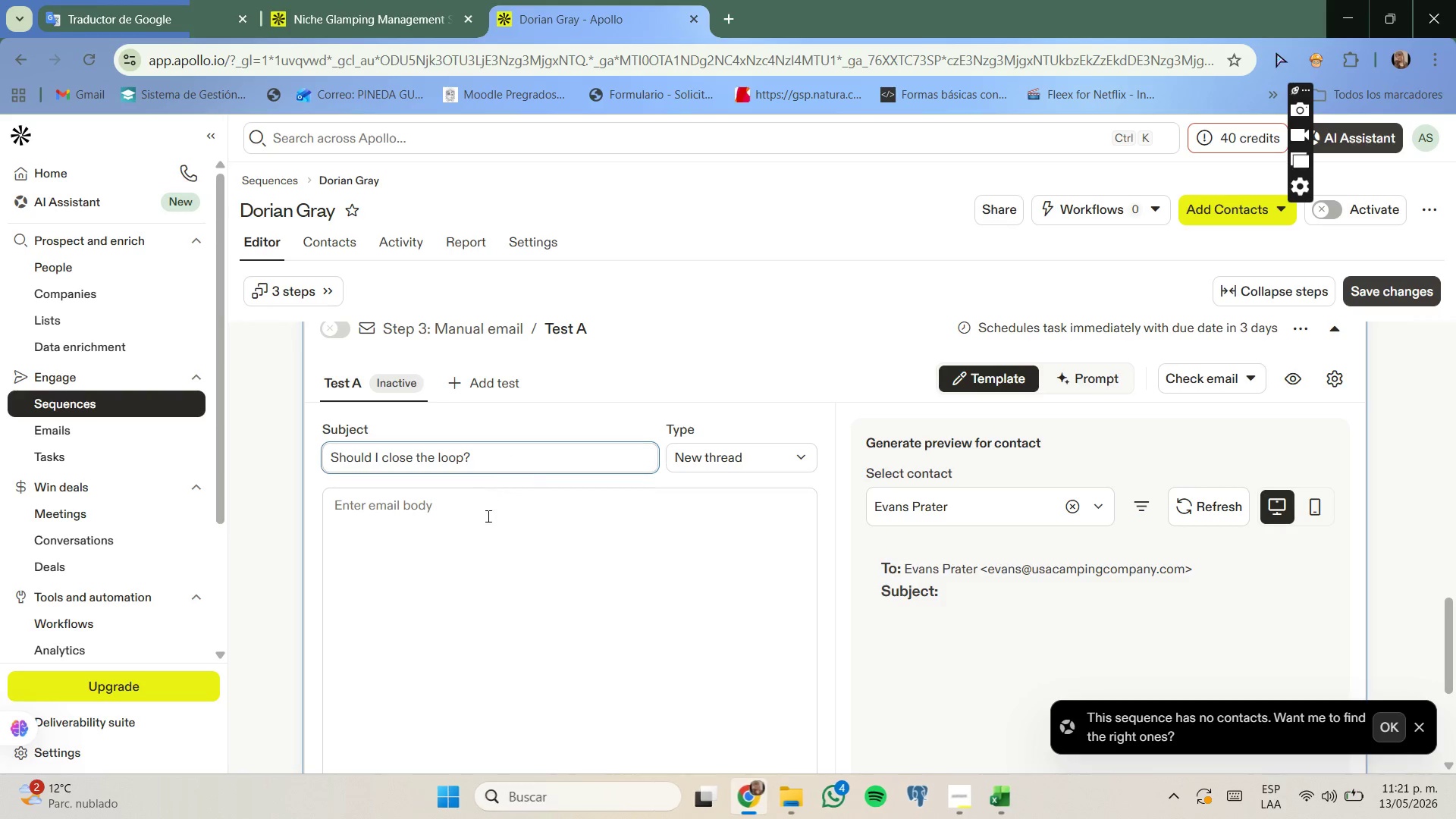 
left_click_drag(start_coordinate=[484, 515], to_coordinate=[477, 510])
 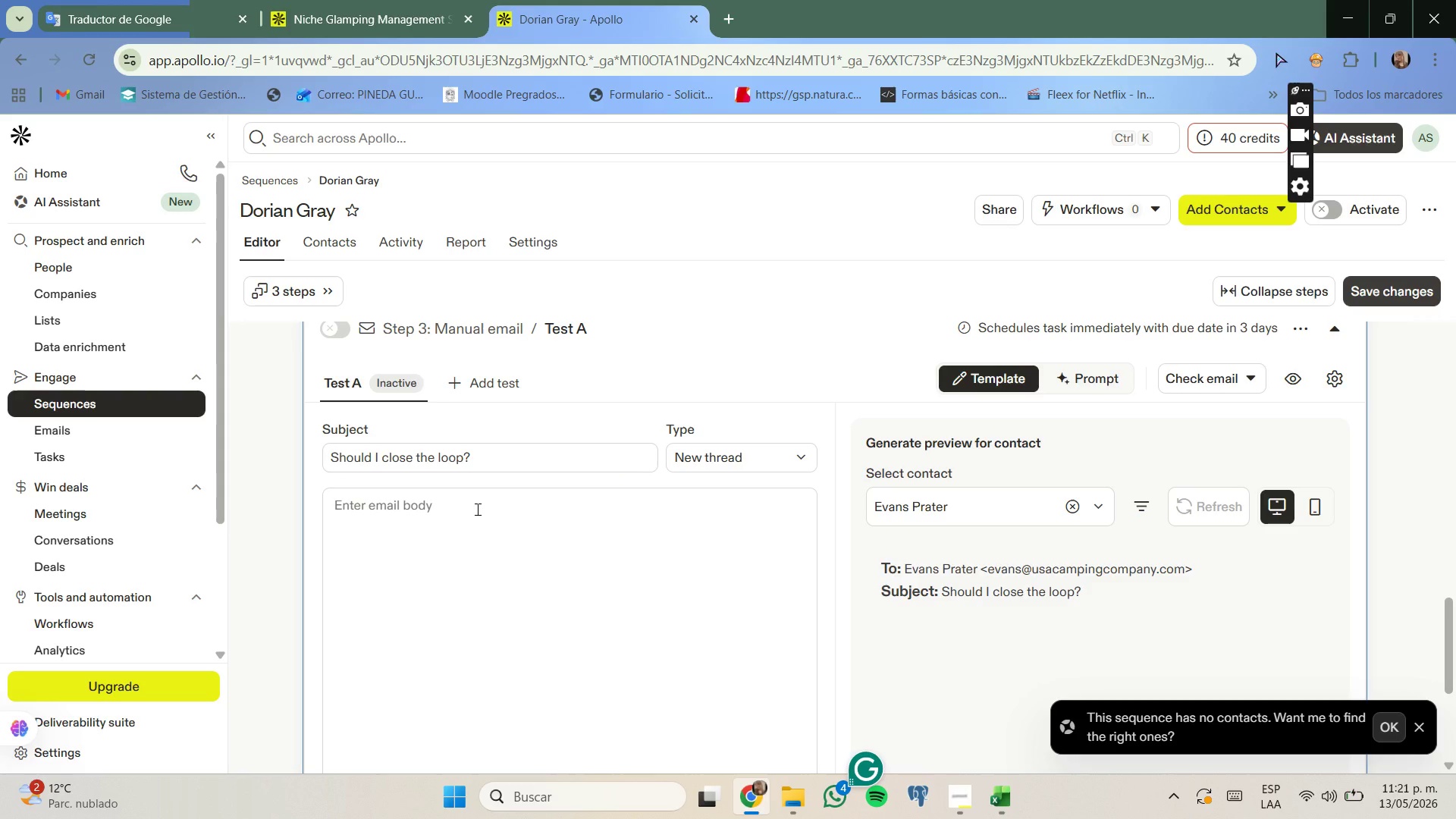 
key(CapsLock)
 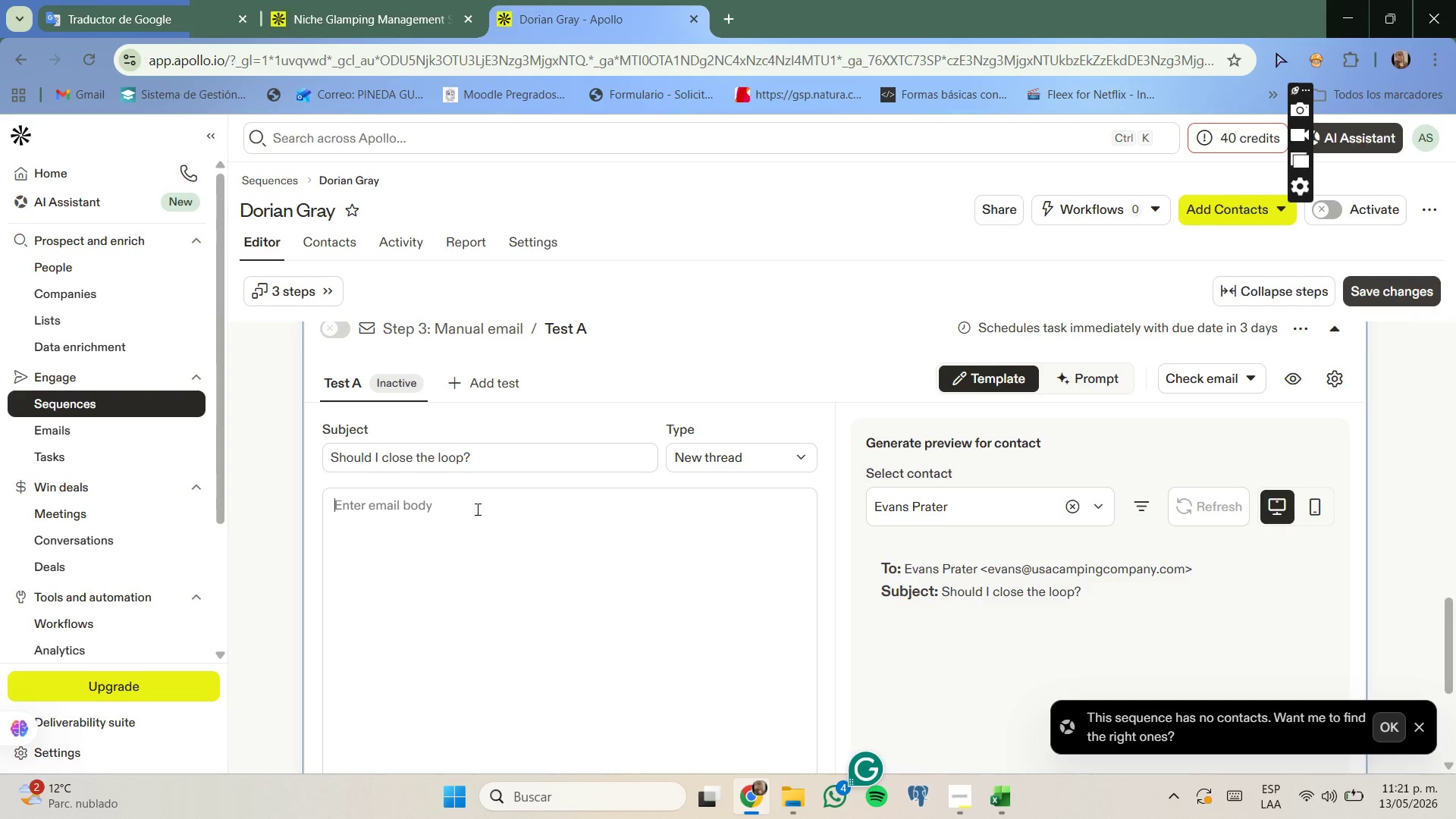 
key(H)
 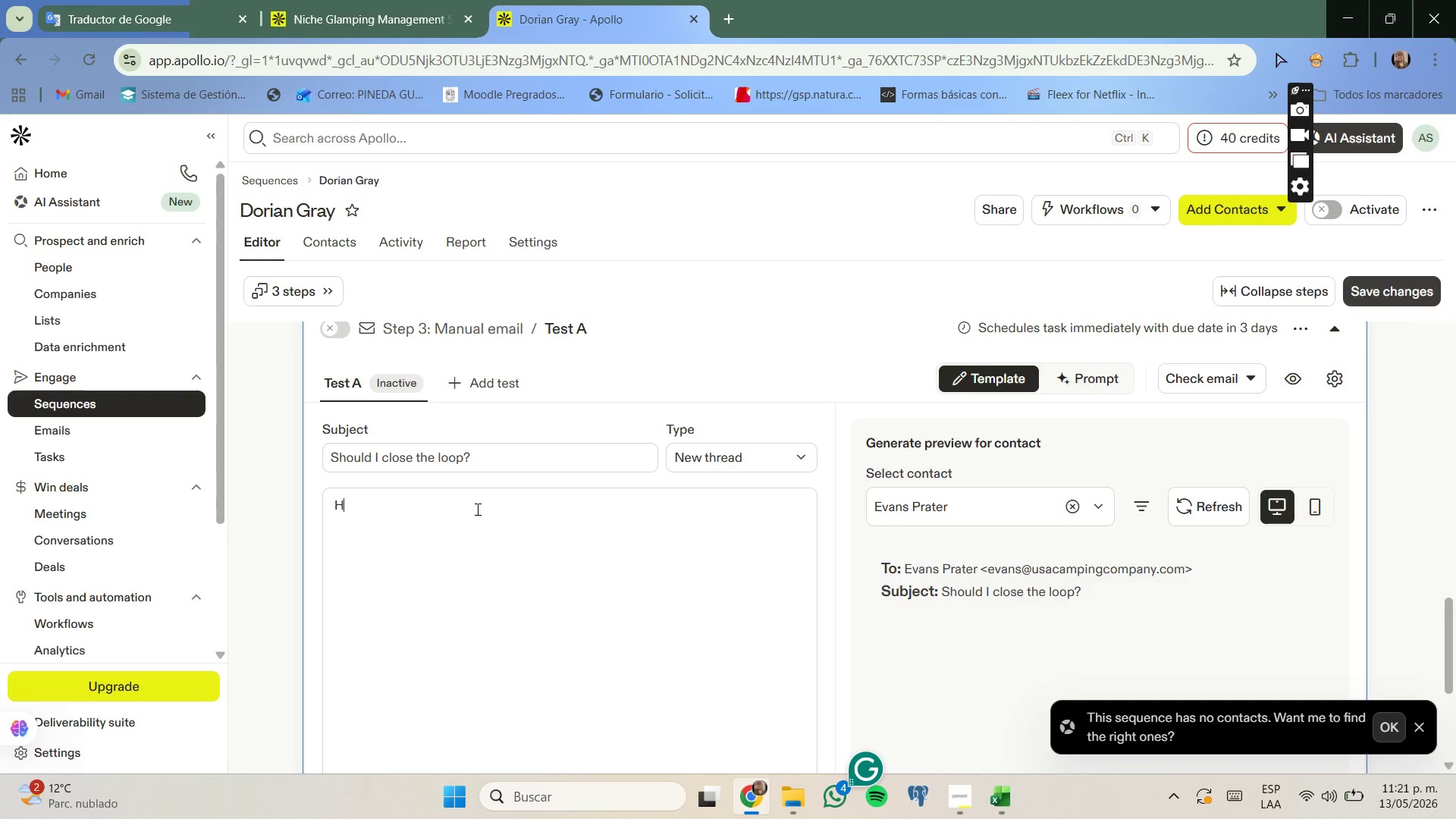 
key(CapsLock)
 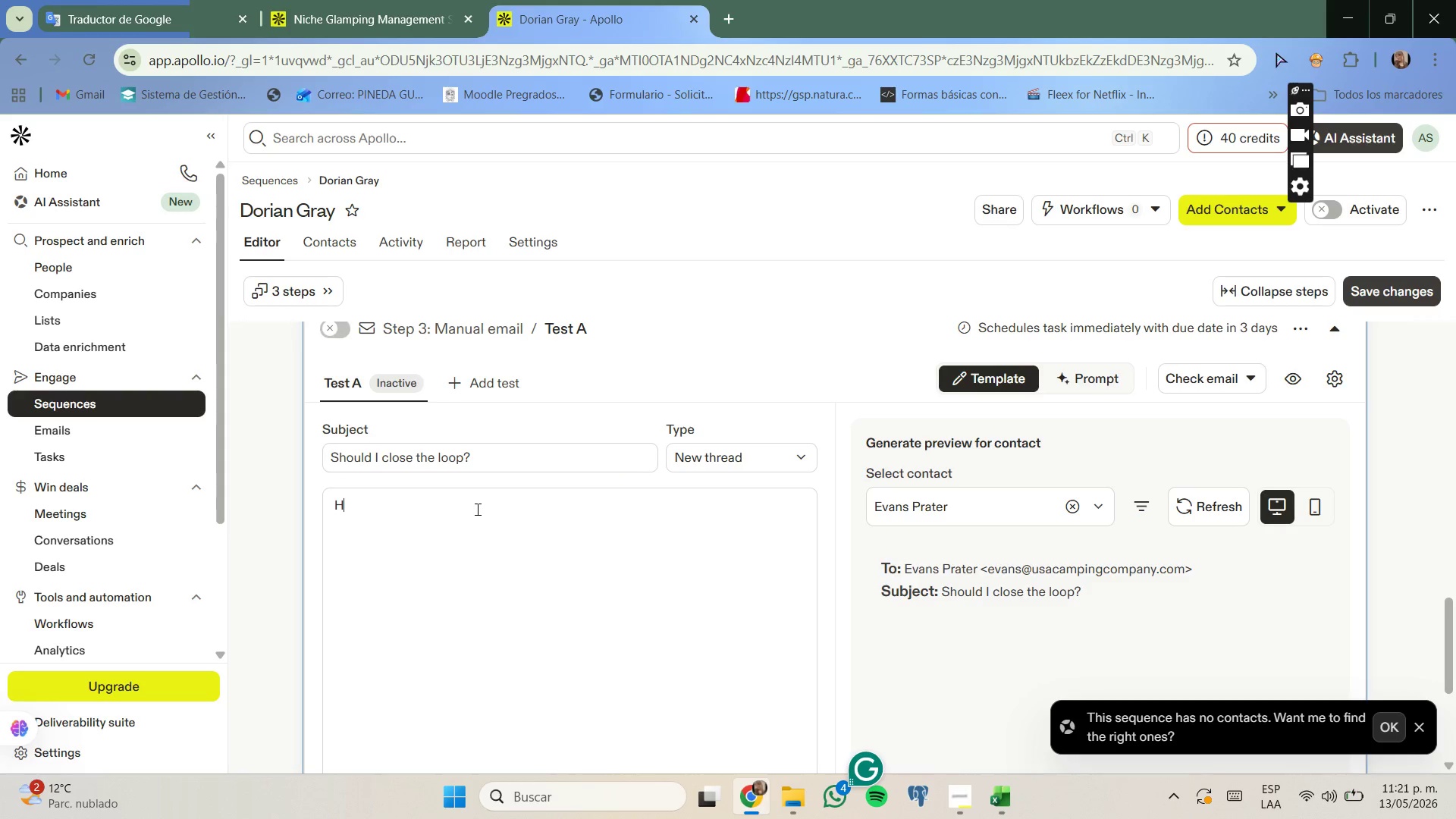 
key(I)
 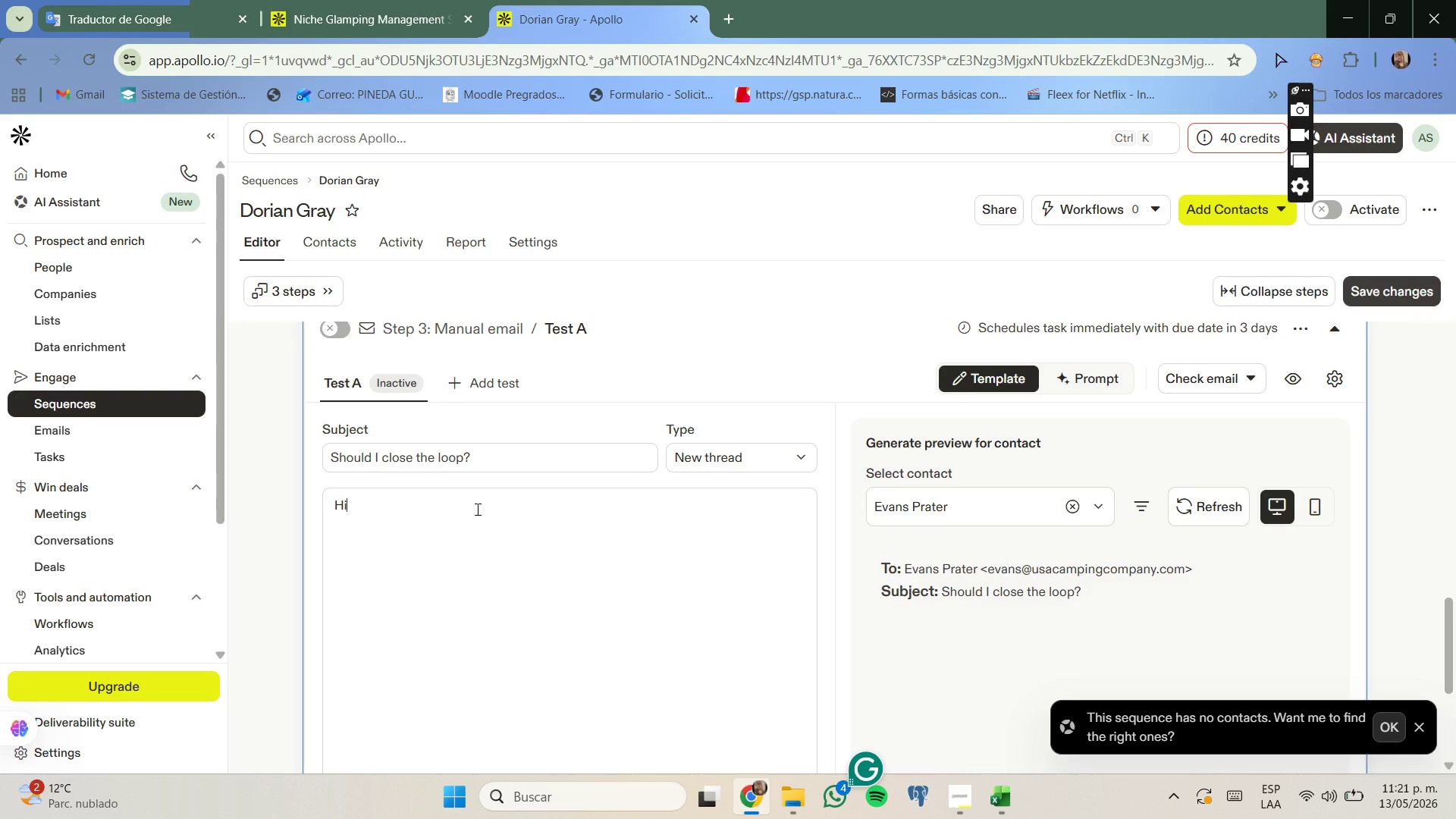 
key(Space)
 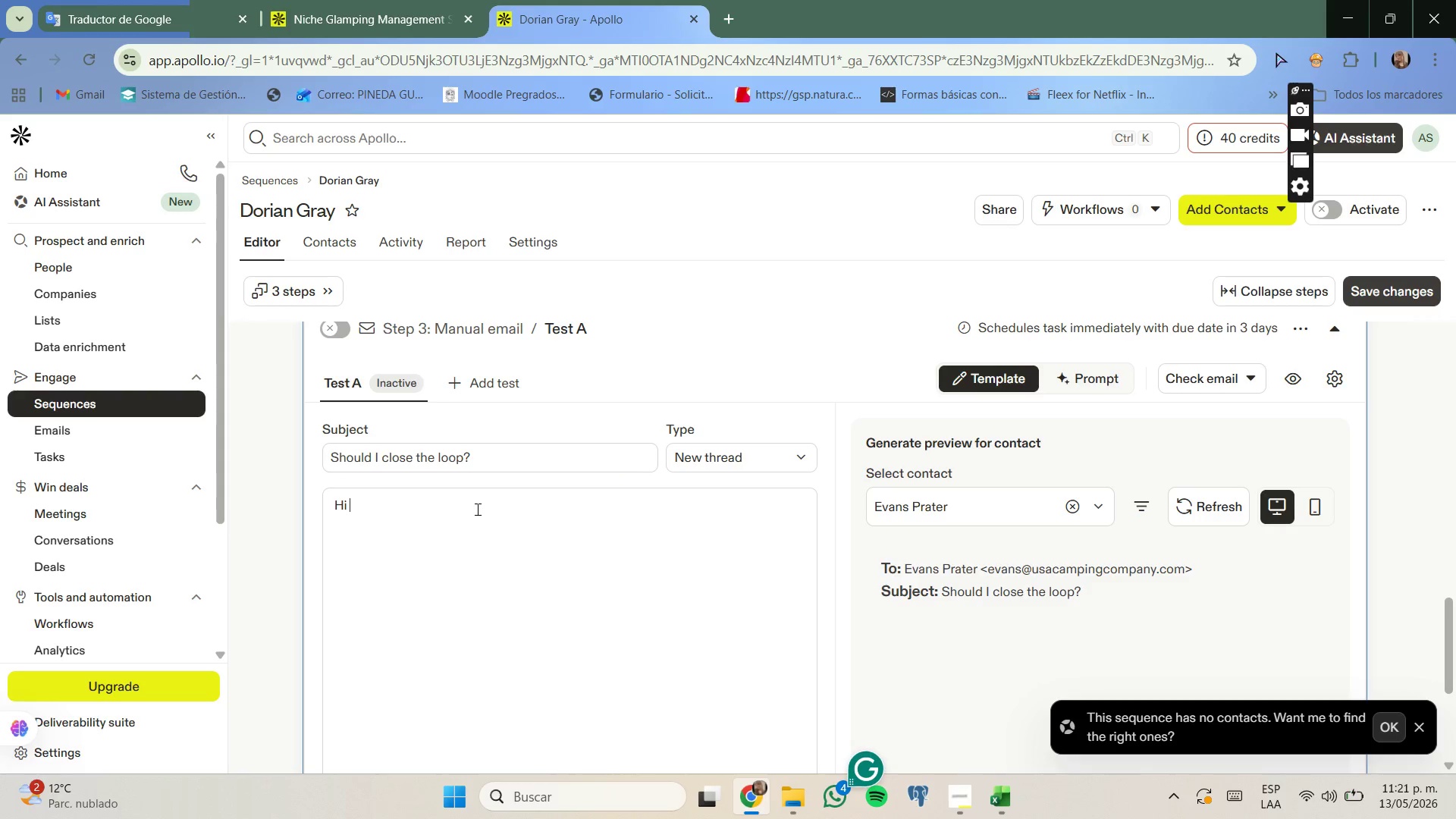 
key(Quote)
 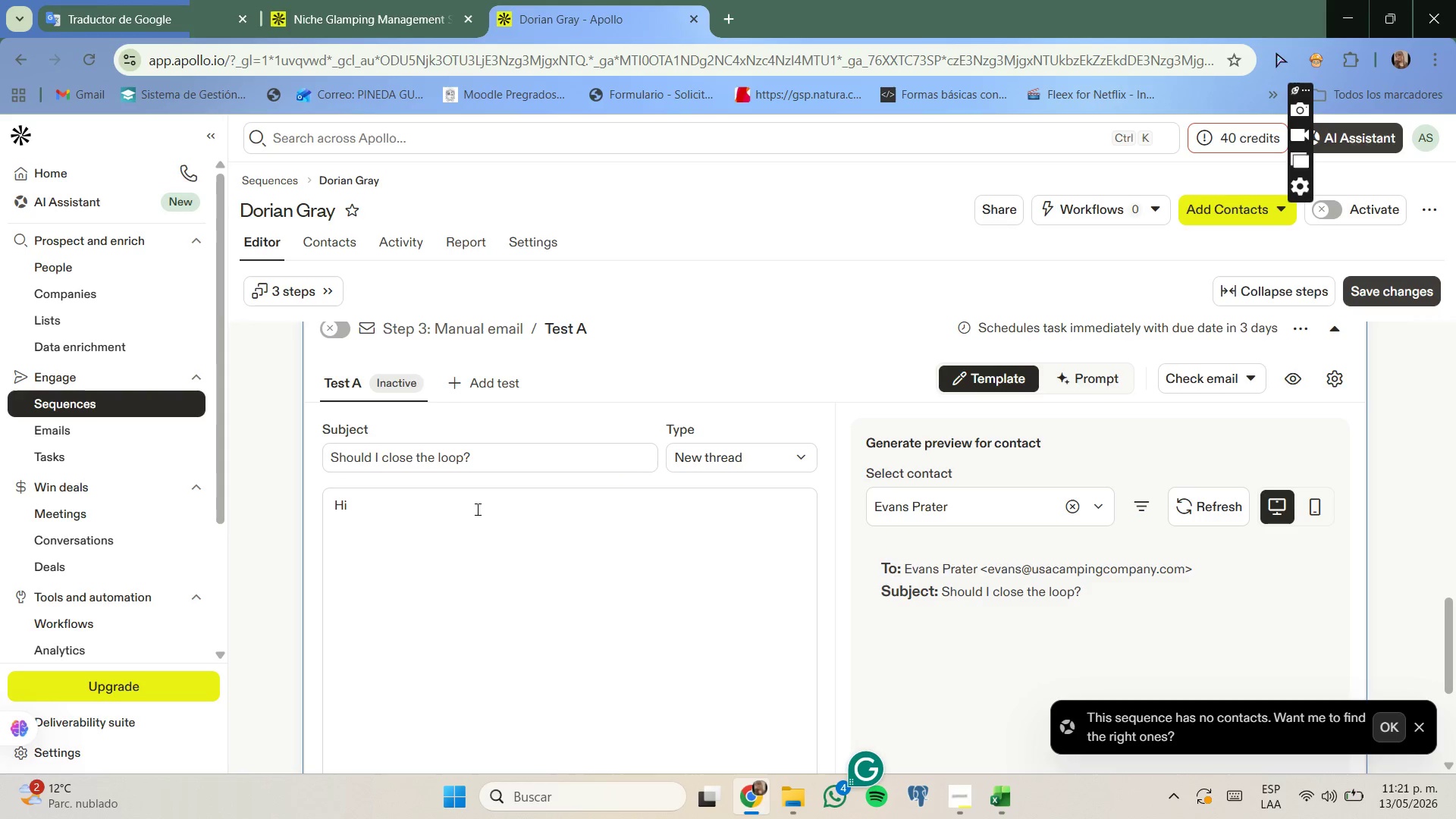 
key(Quote)
 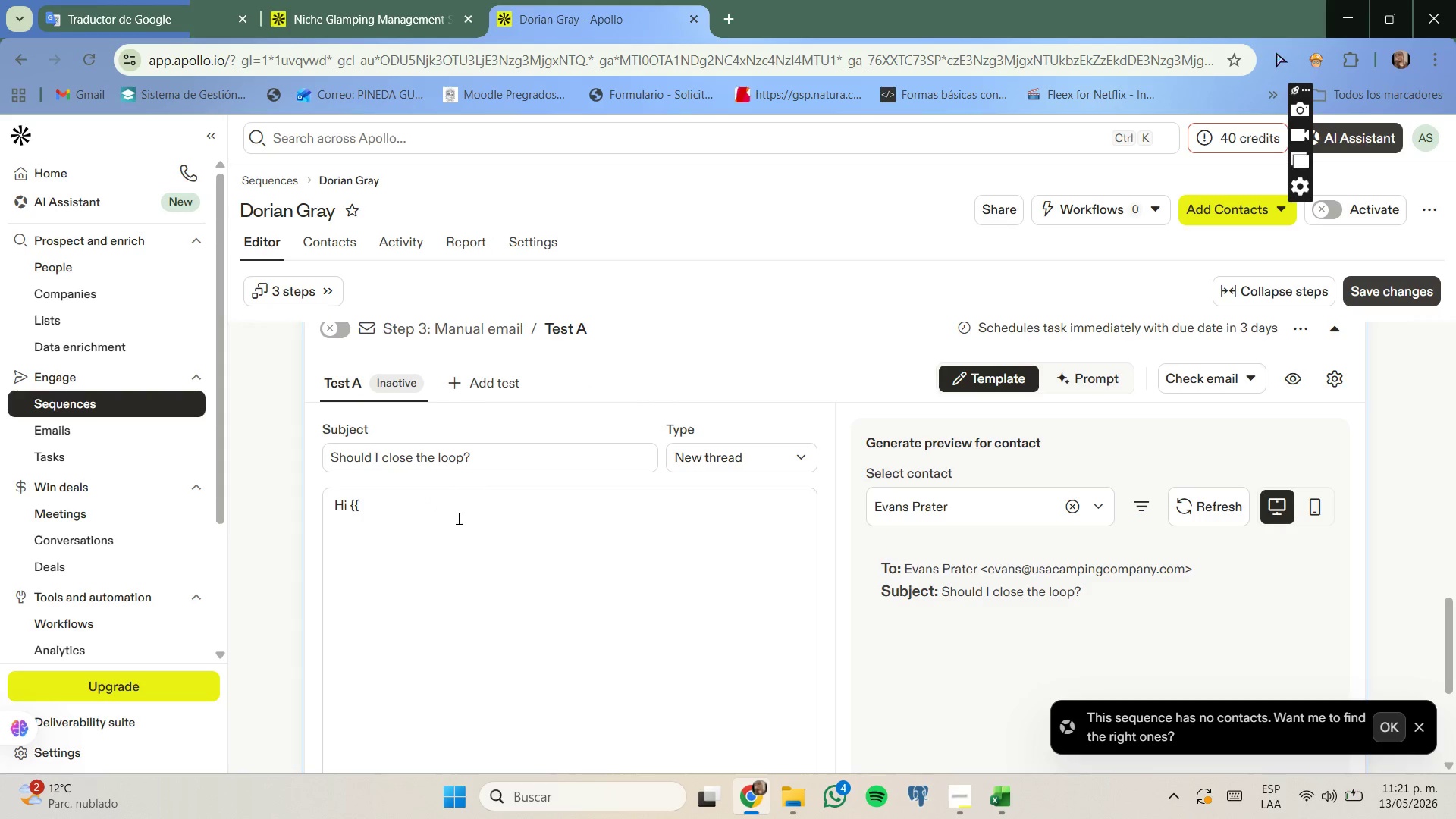 
type(first_name//,)
 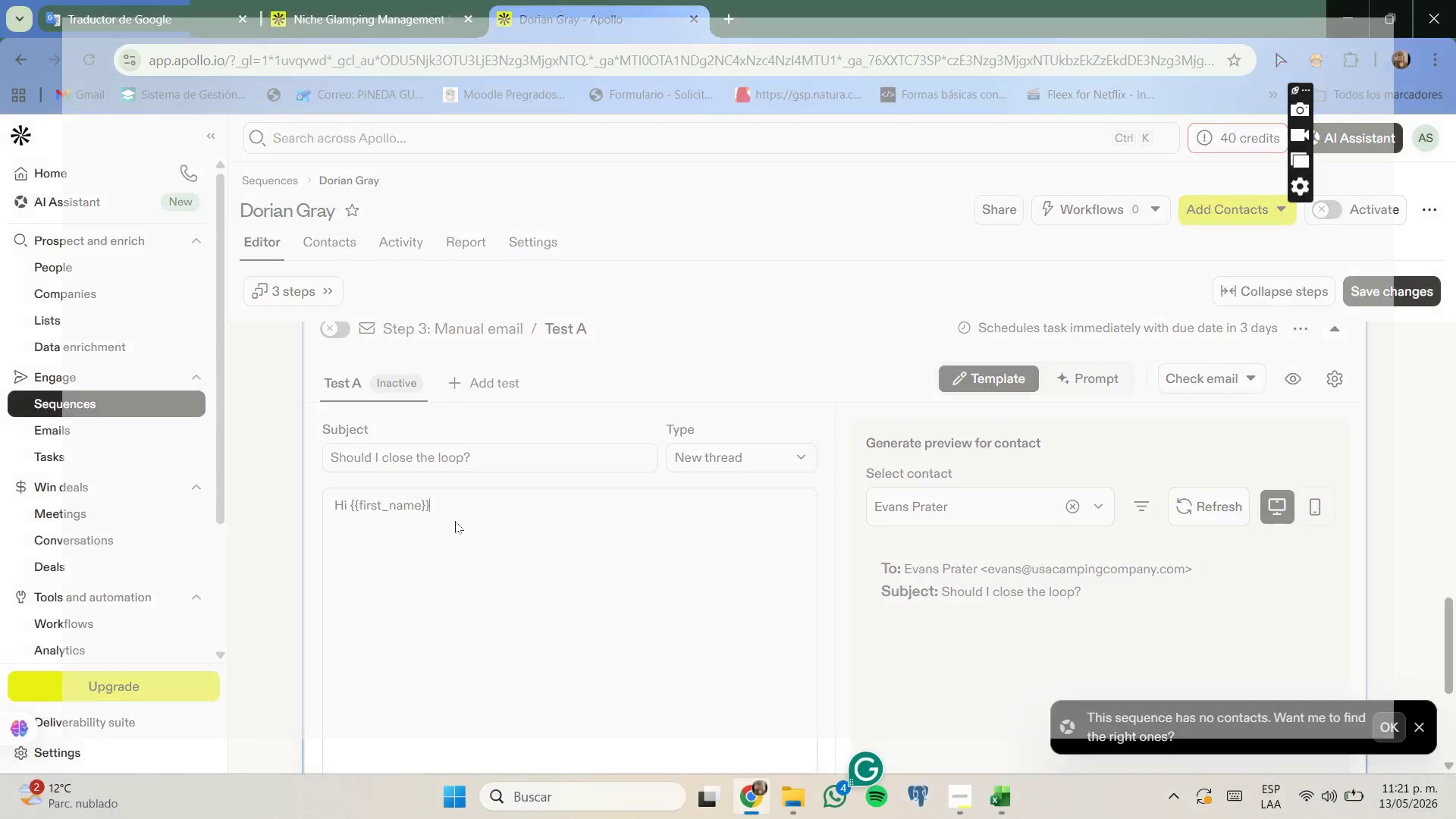 
key(Enter)
 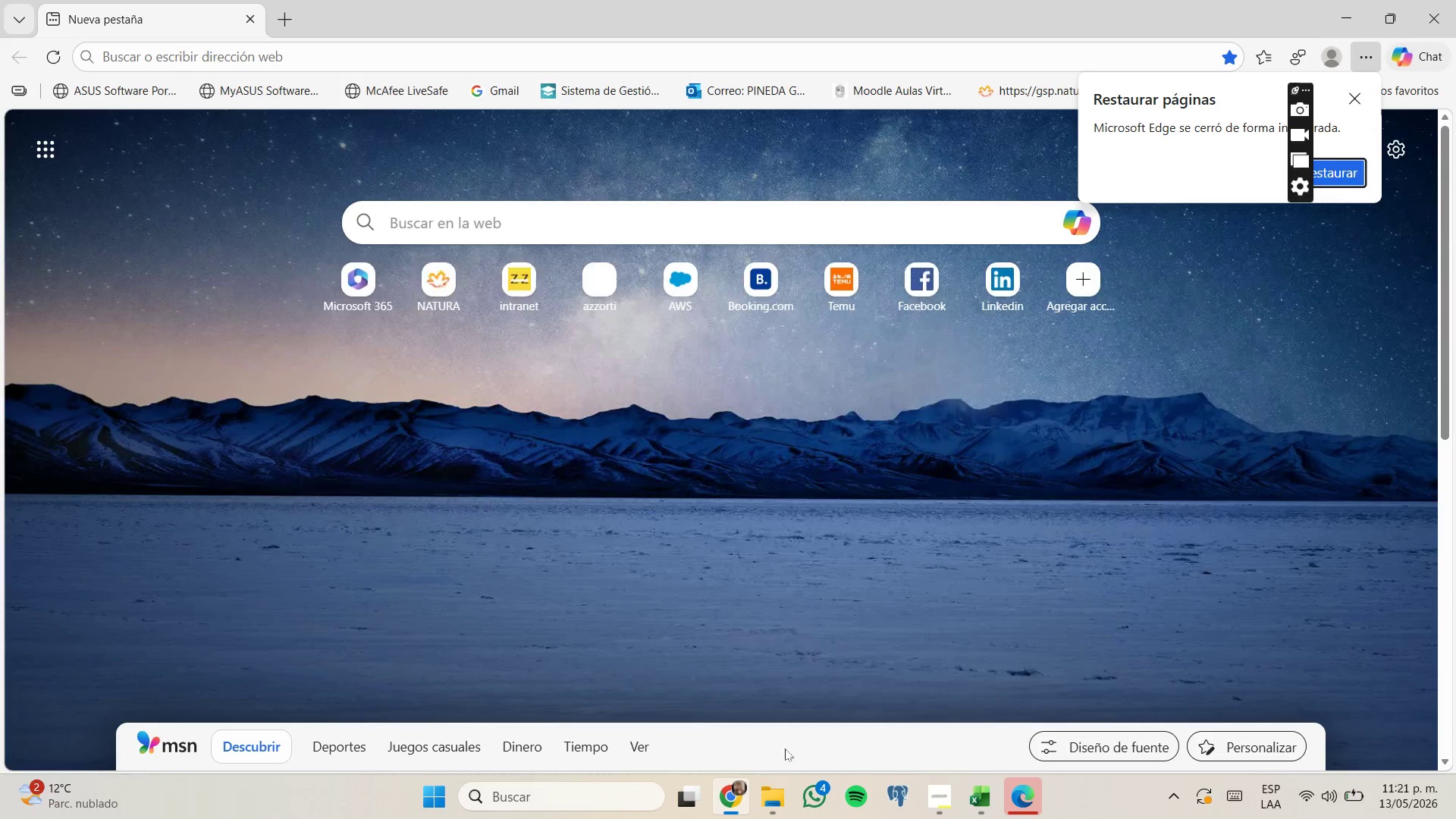 
left_click([740, 786])
 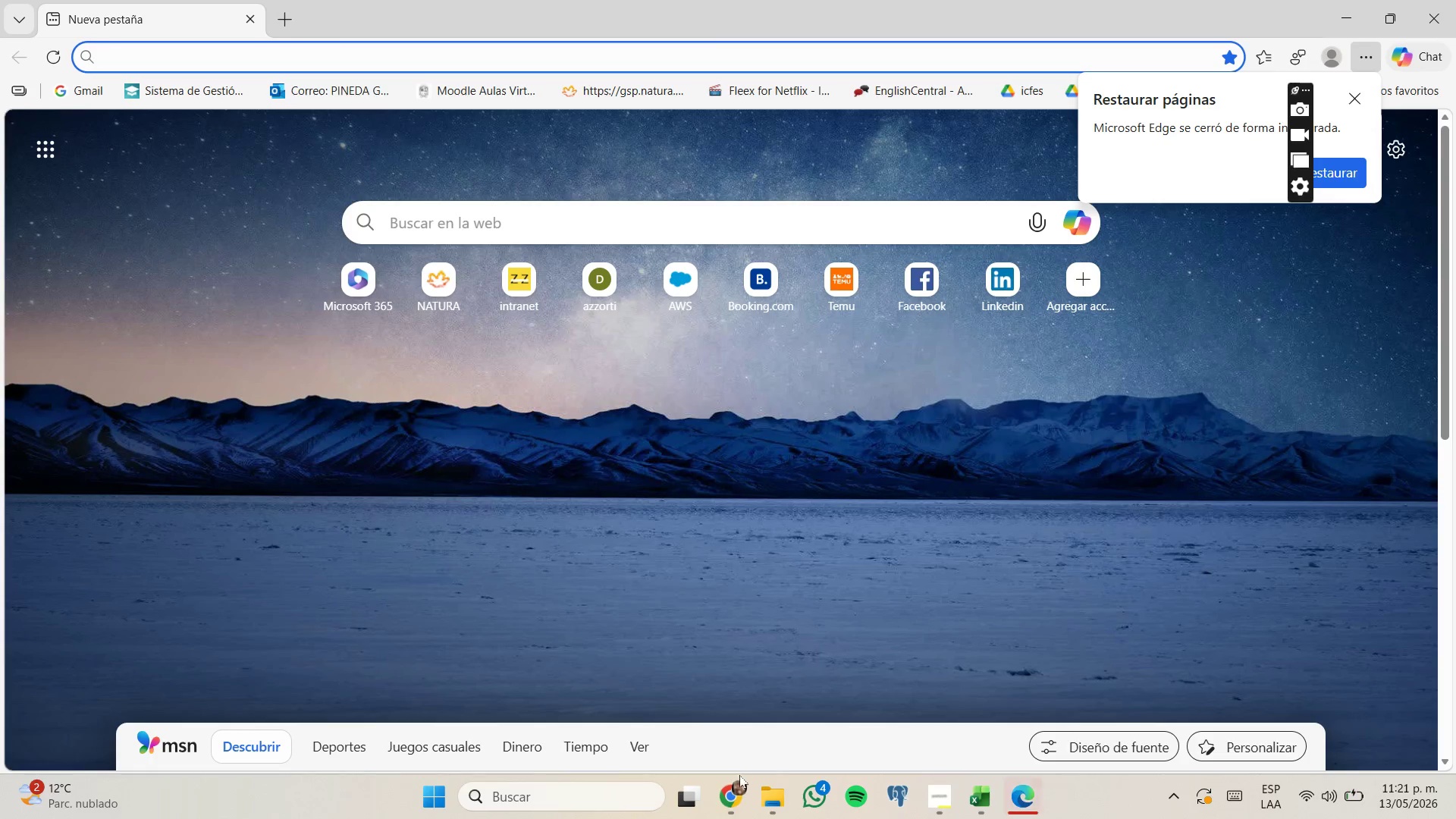 
left_click([739, 780])
 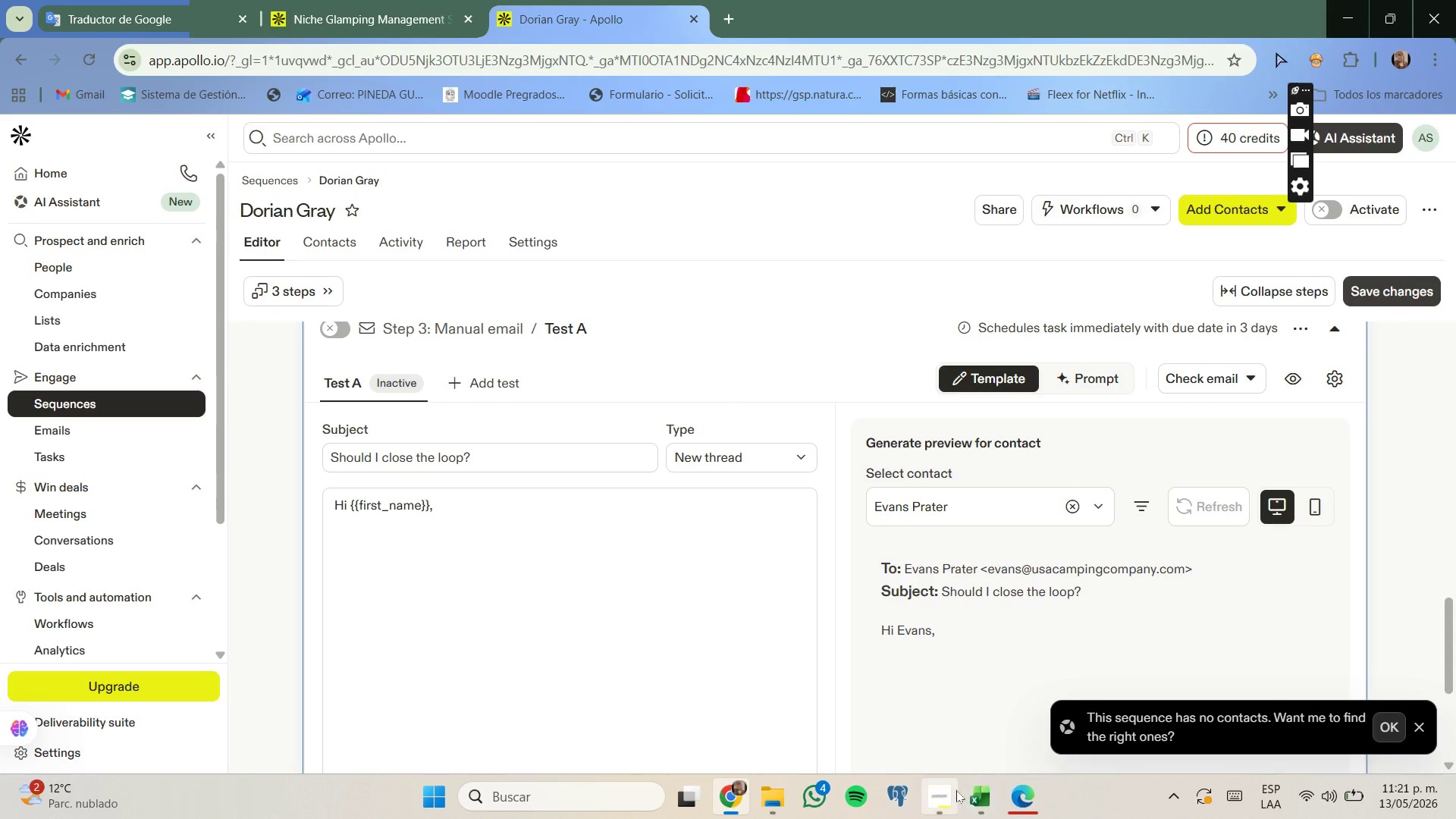 
left_click([956, 792])